 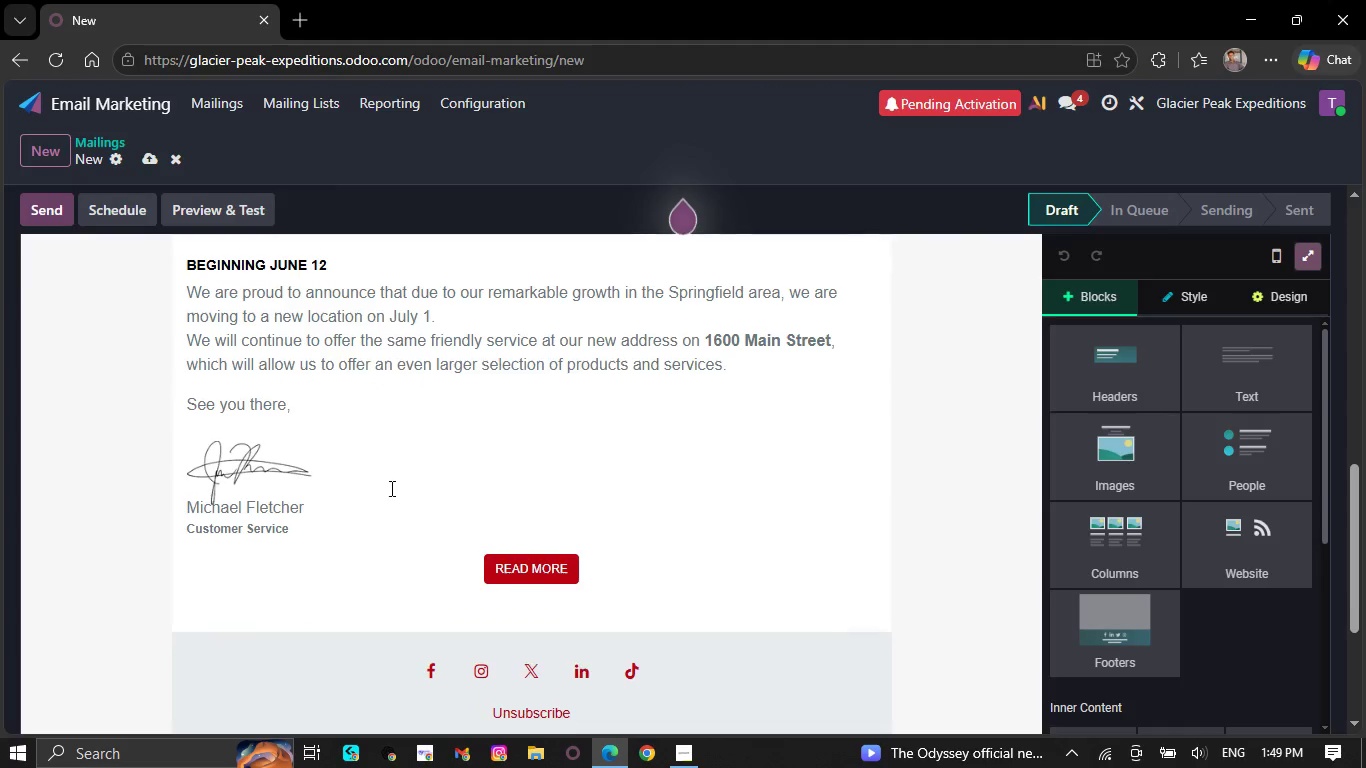 
left_click([314, 516])
 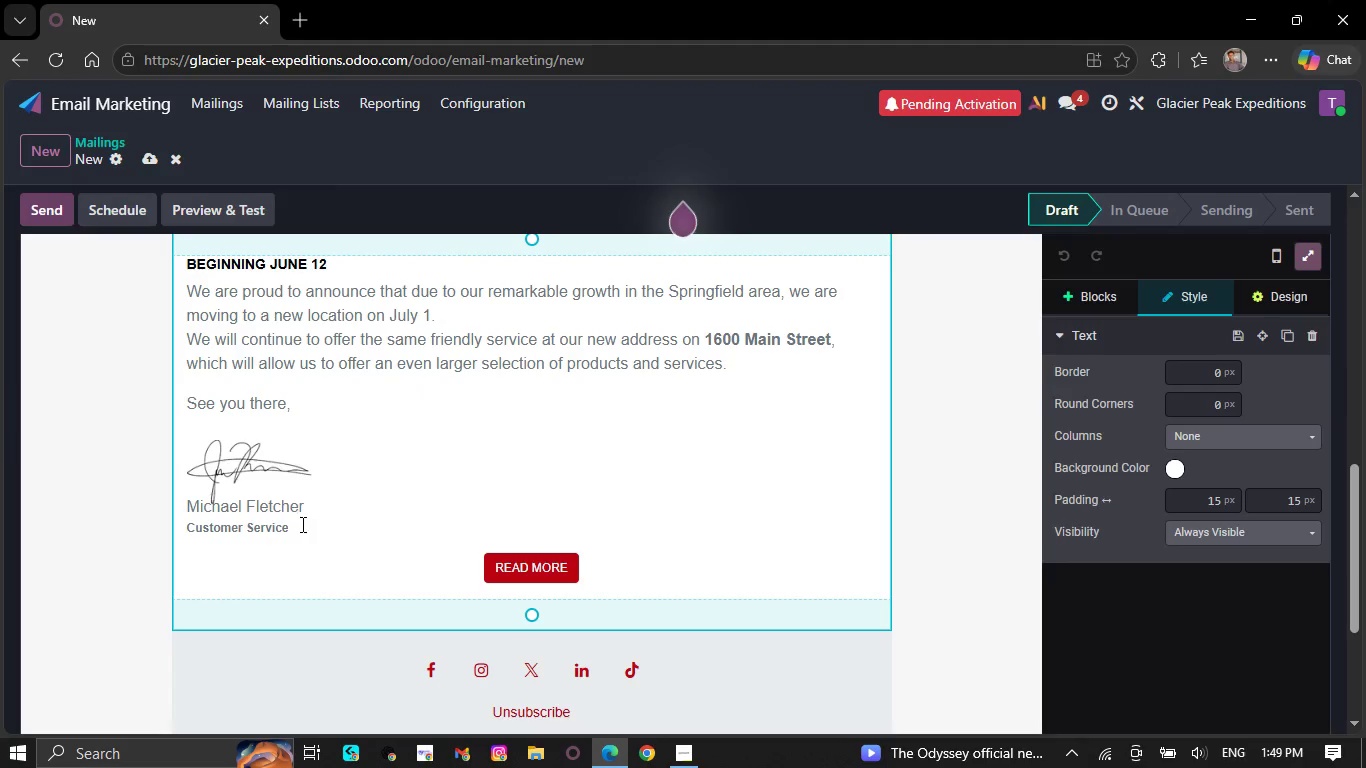 
left_click([301, 524])
 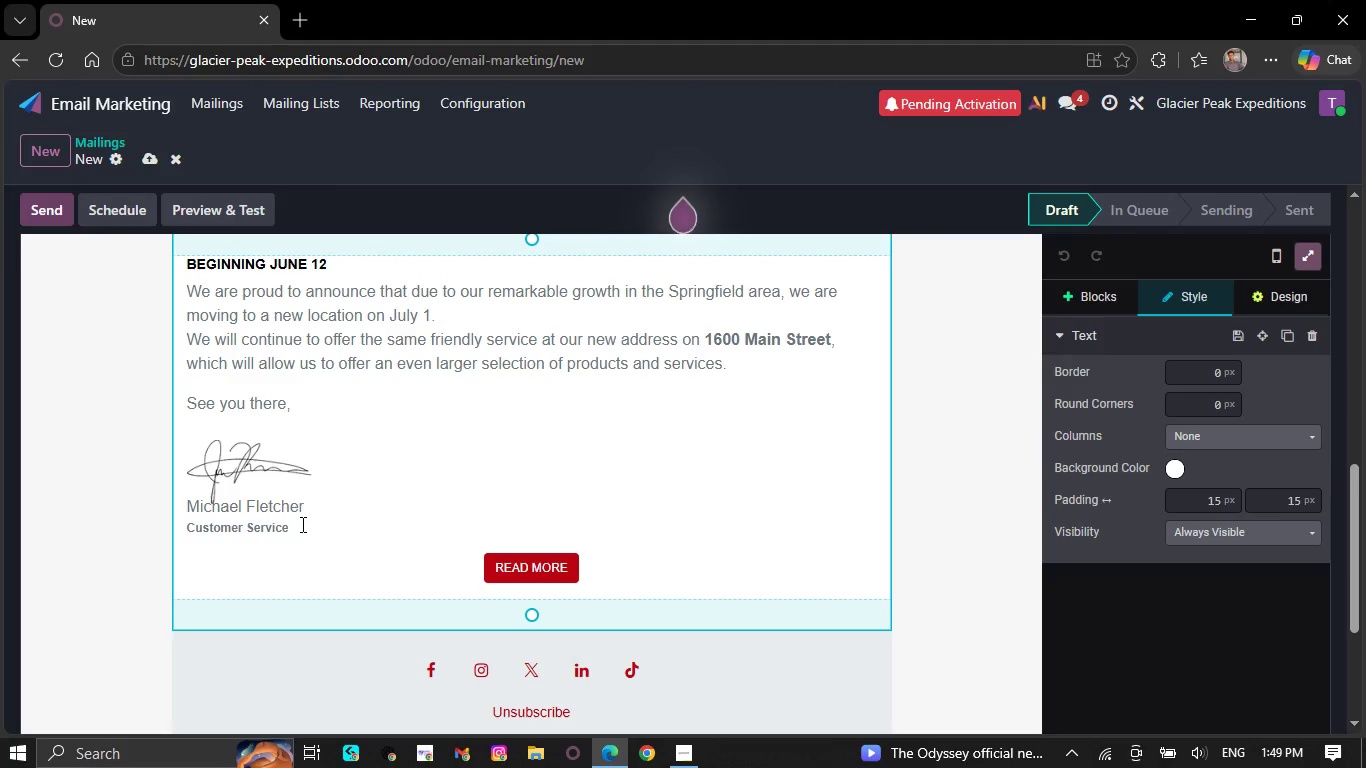 
wait(5.27)
 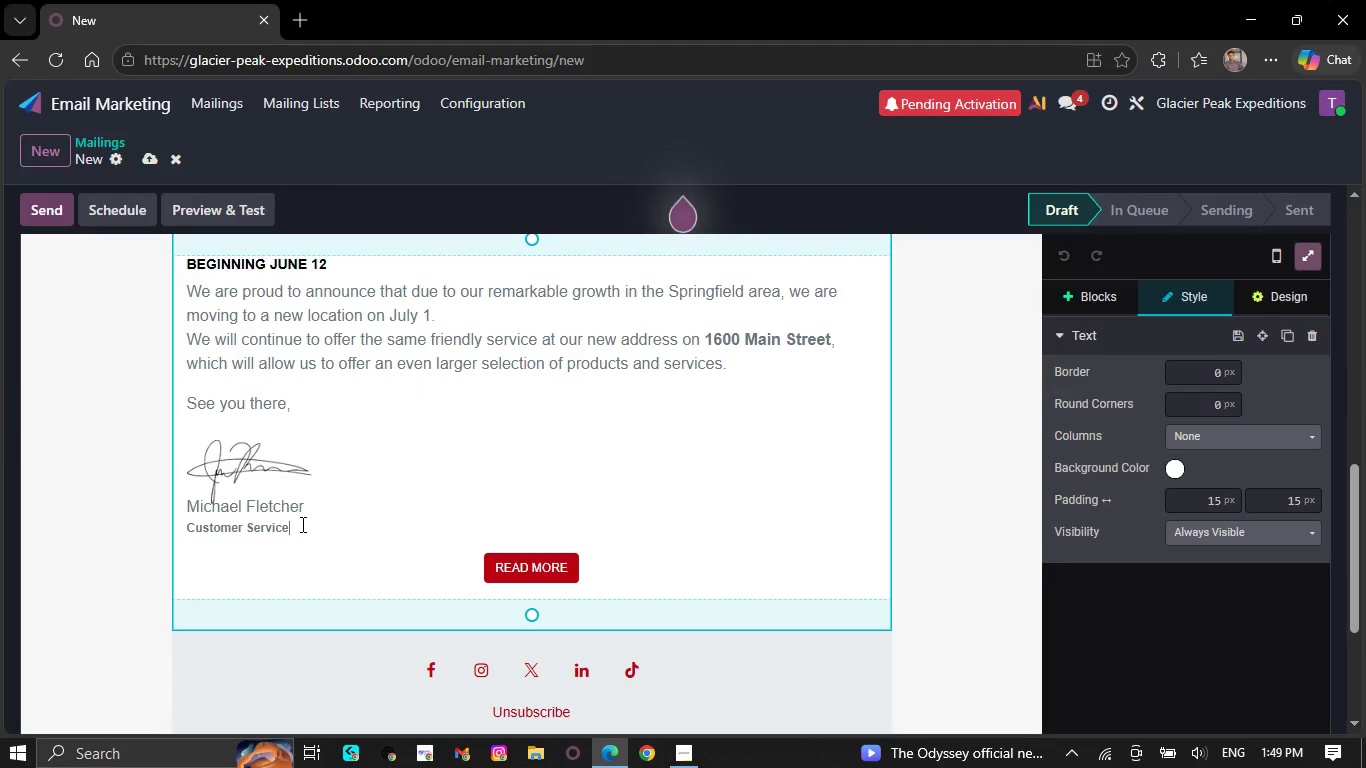 
key(Backspace)
 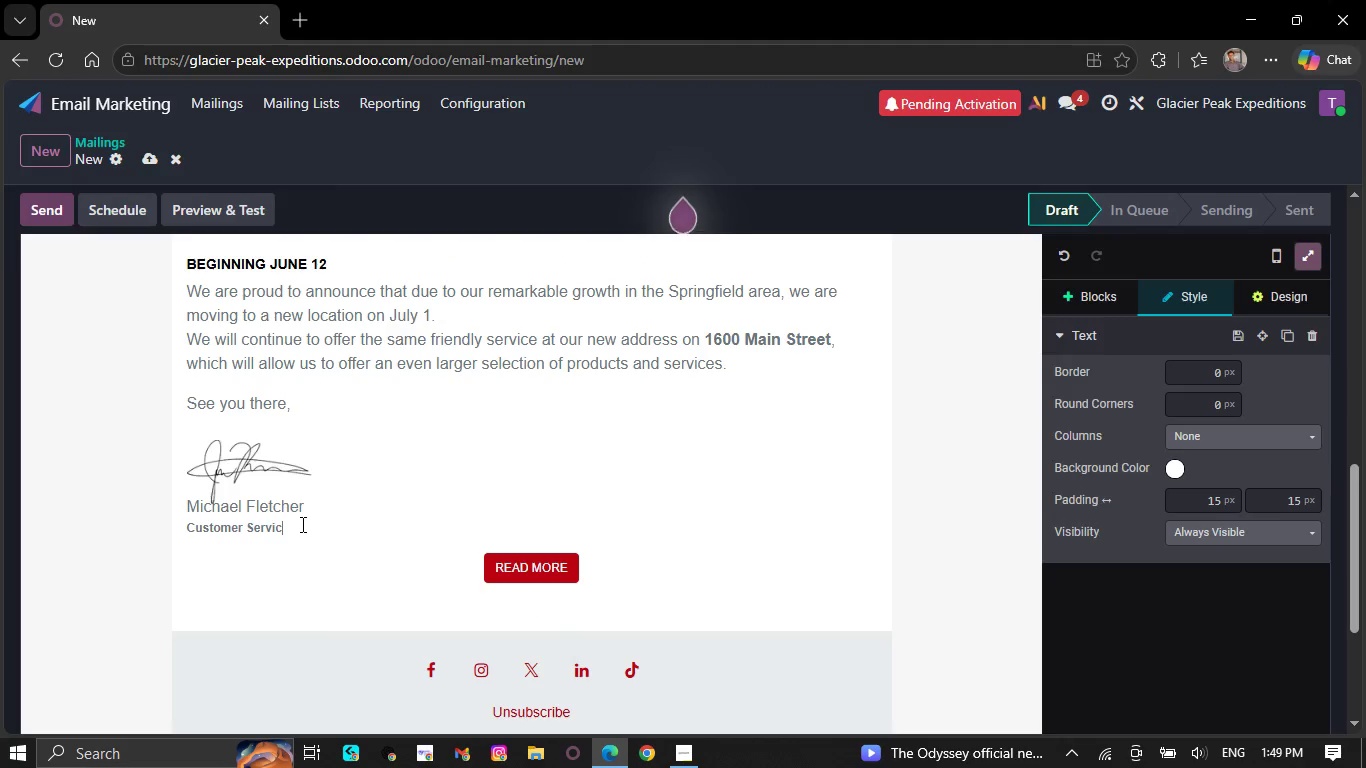 
key(Backspace)
 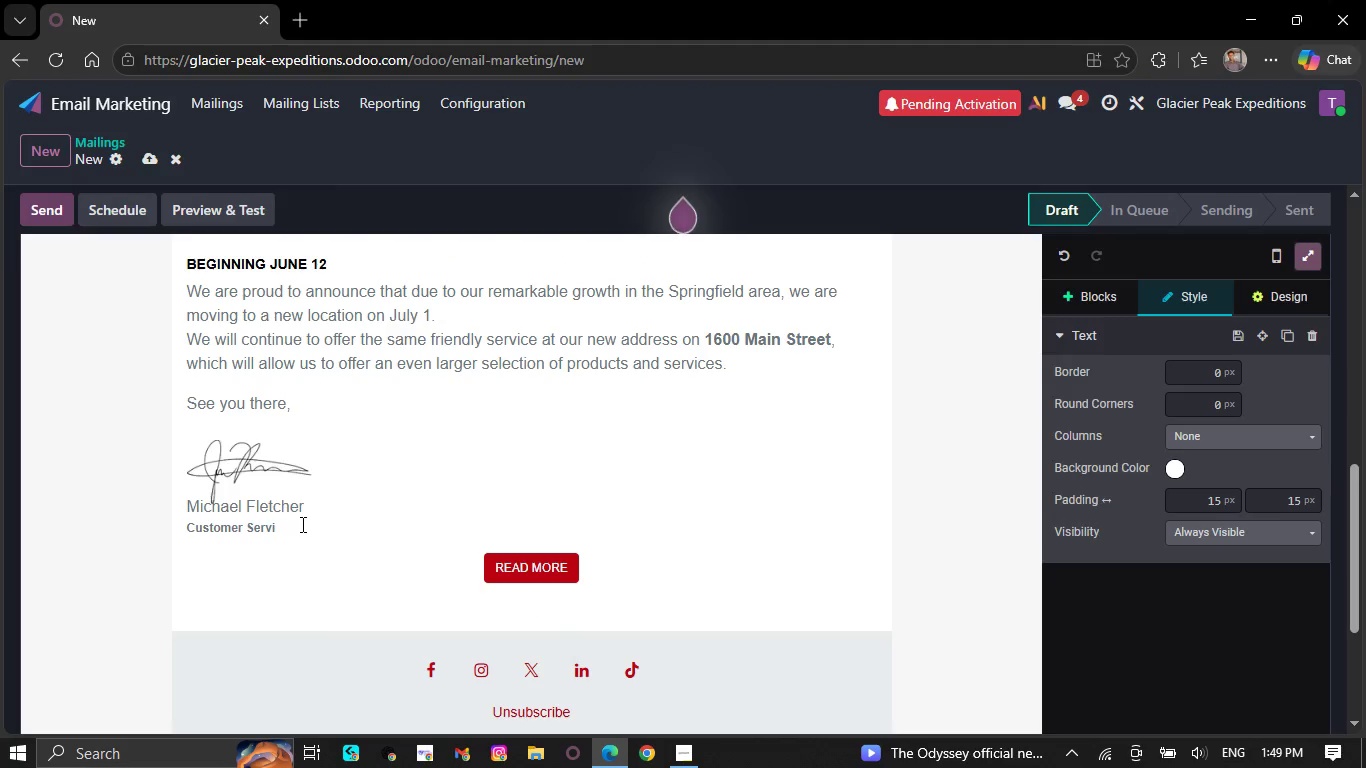 
key(Backspace)
 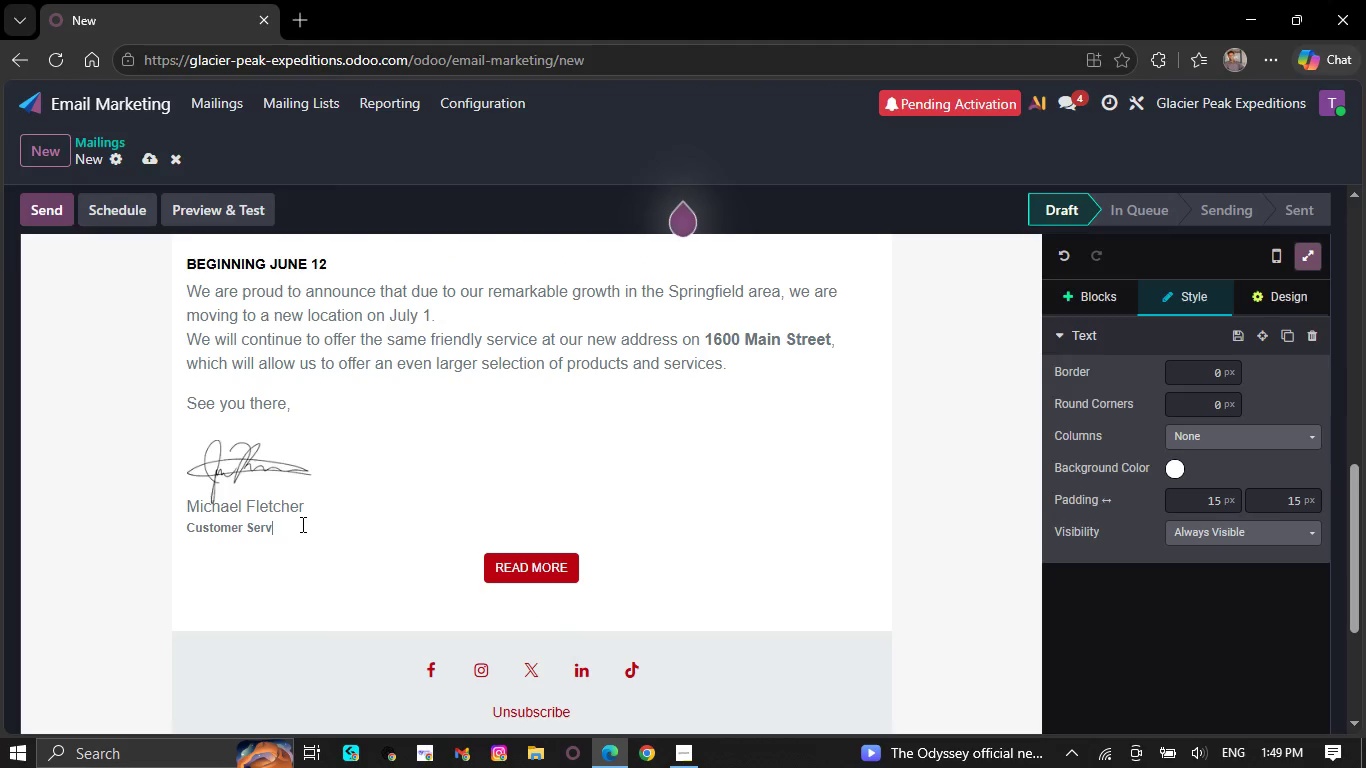 
key(Backspace)
 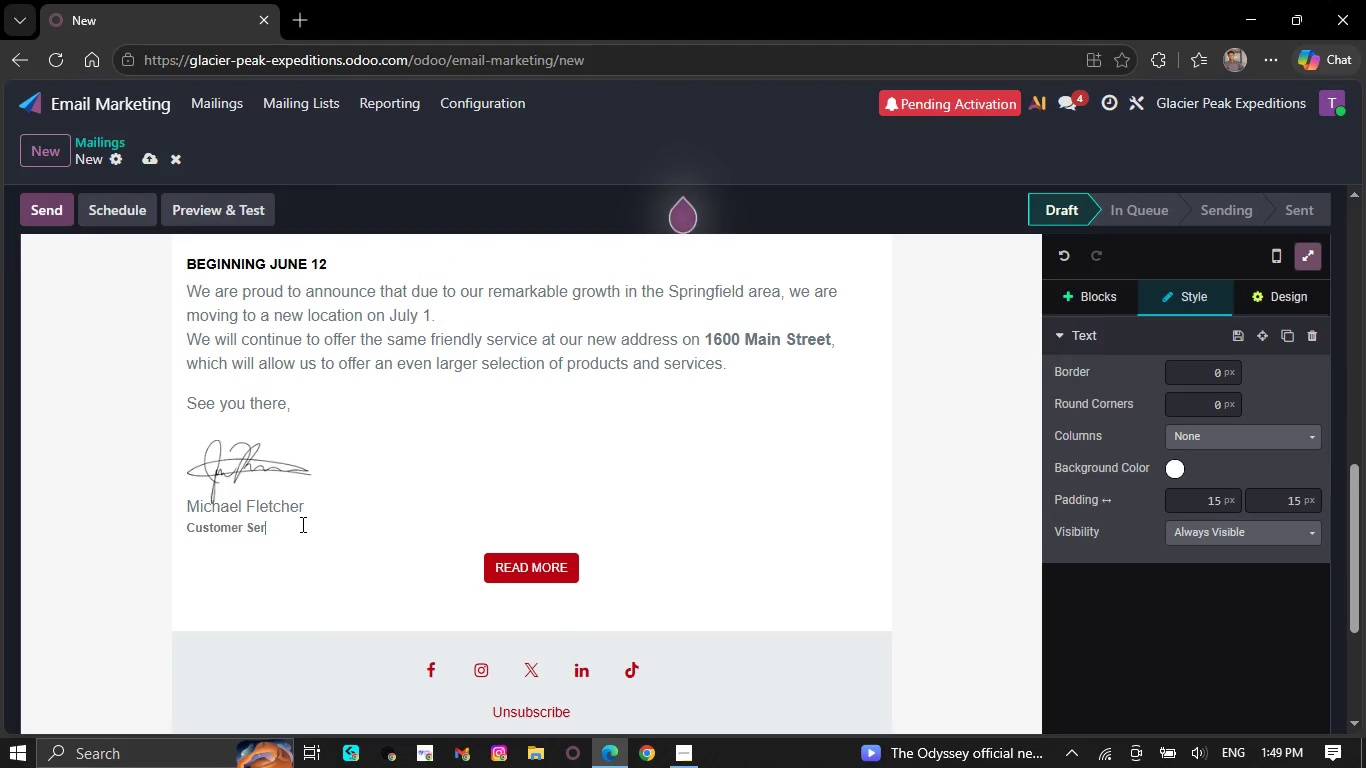 
key(Backspace)
 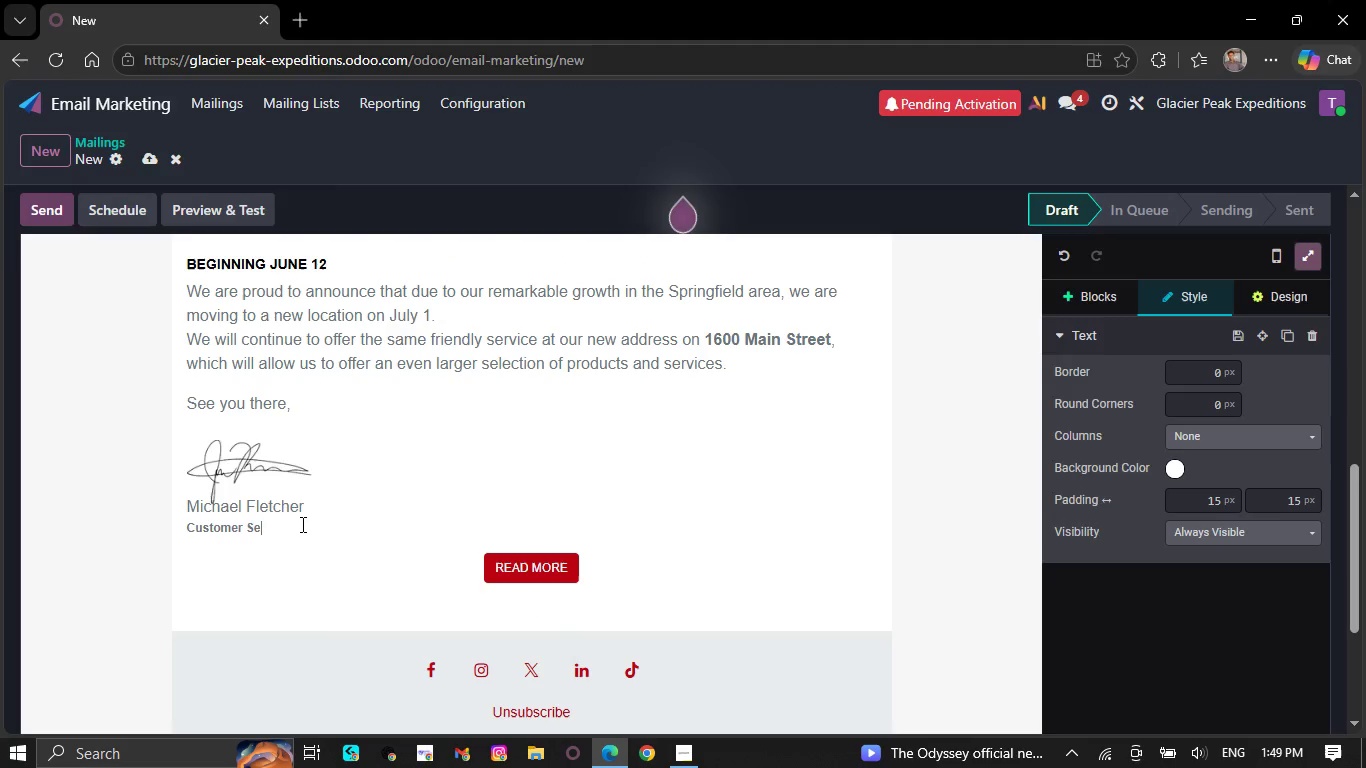 
key(Backspace)
 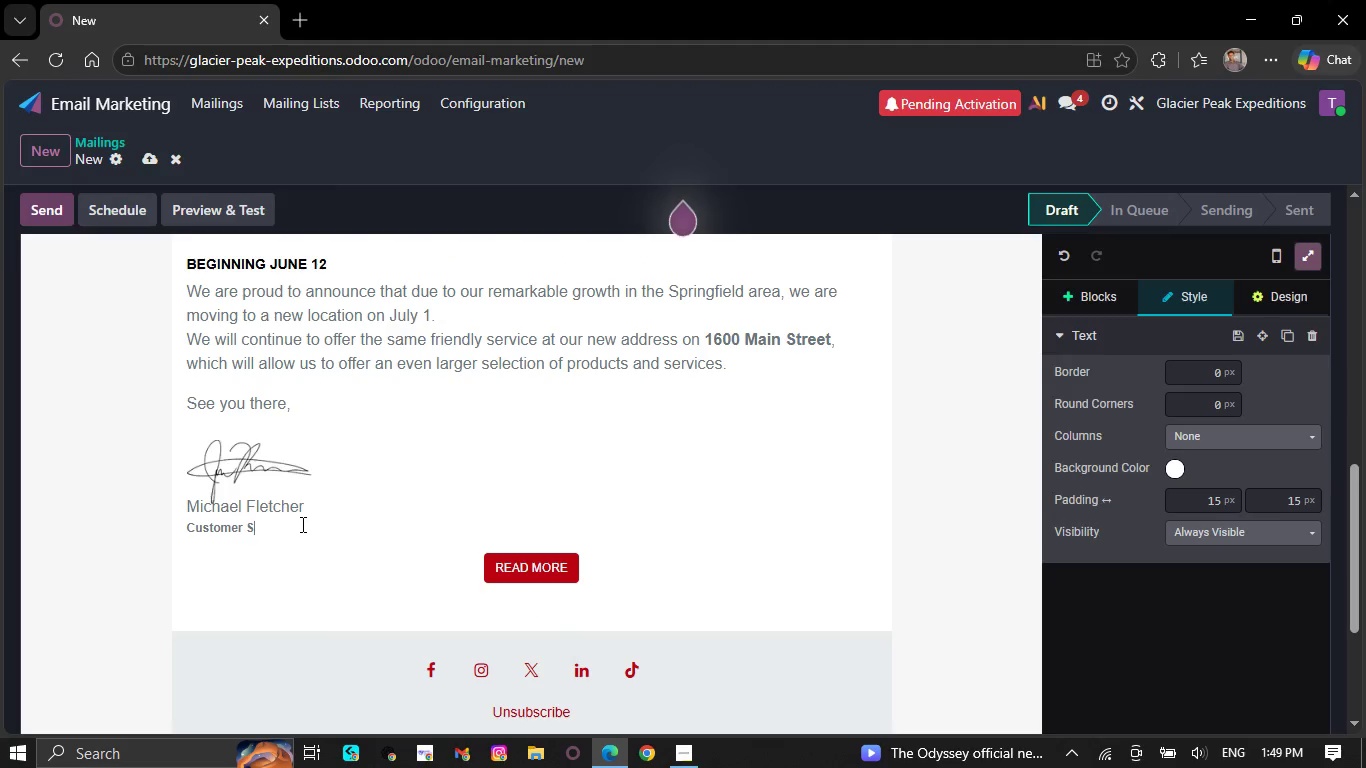 
key(BracketRight)
 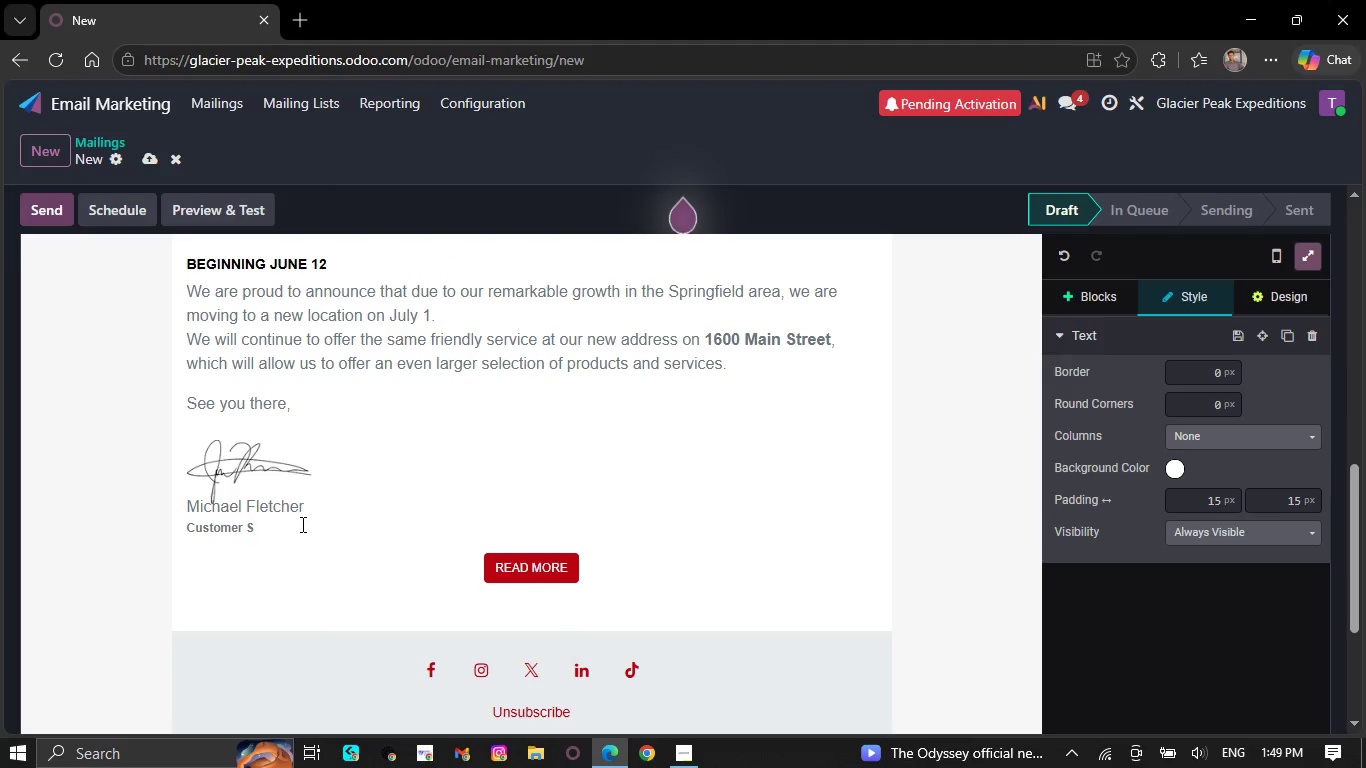 
key(Backspace)
 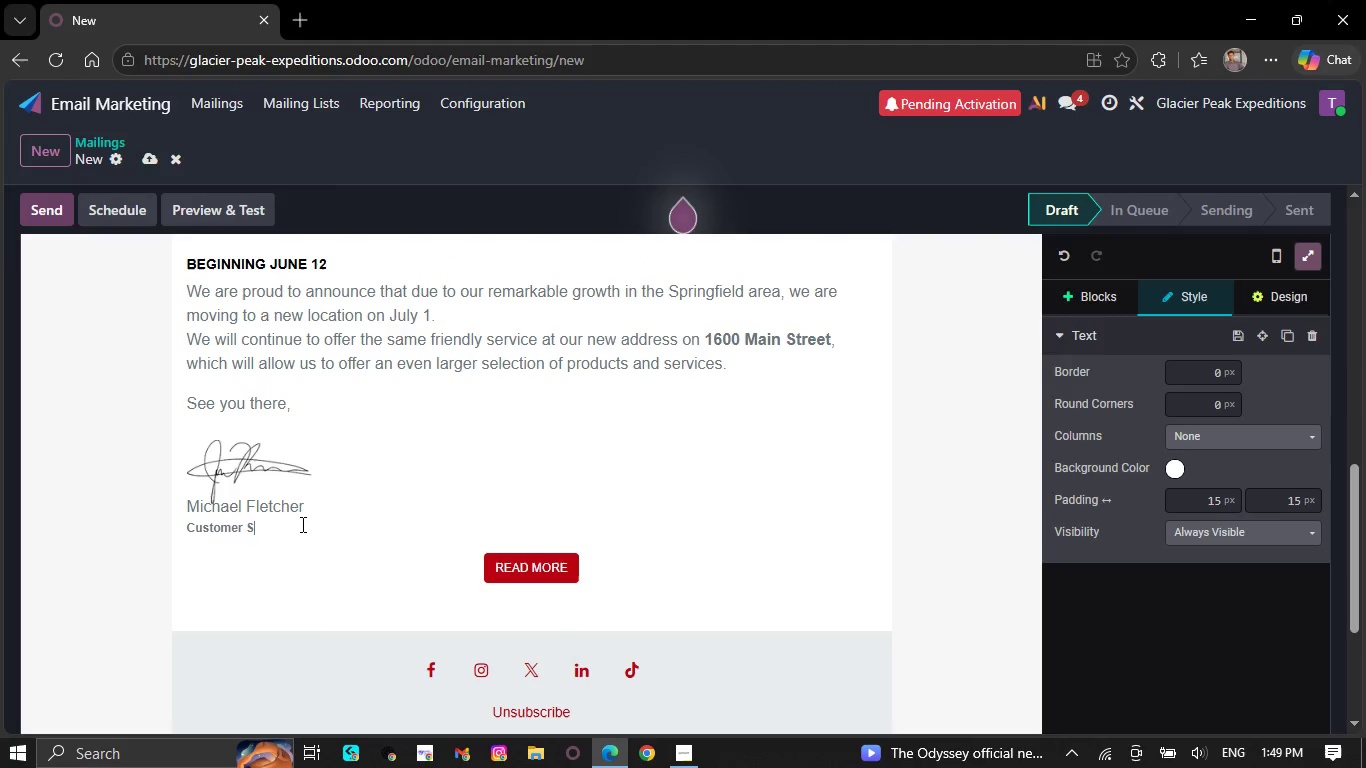 
key(Backspace)
 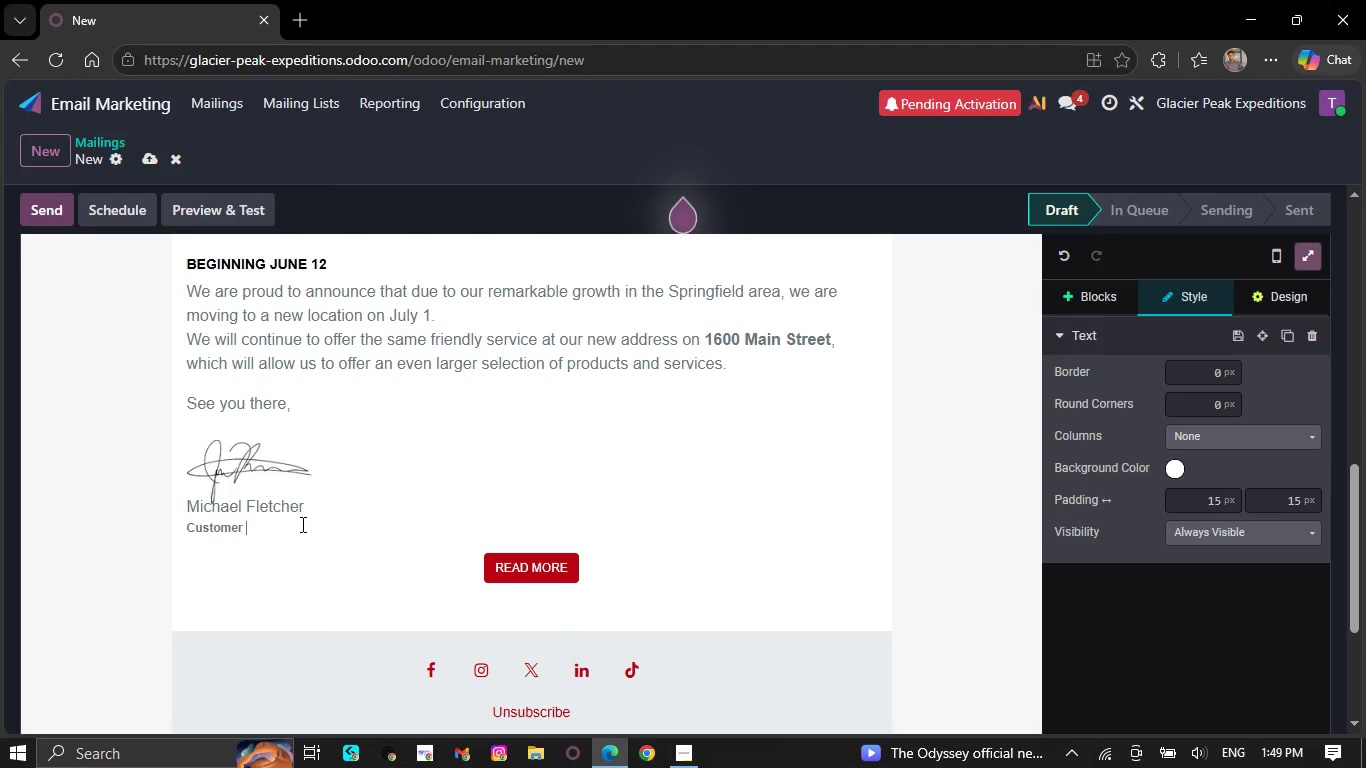 
key(Backspace)
 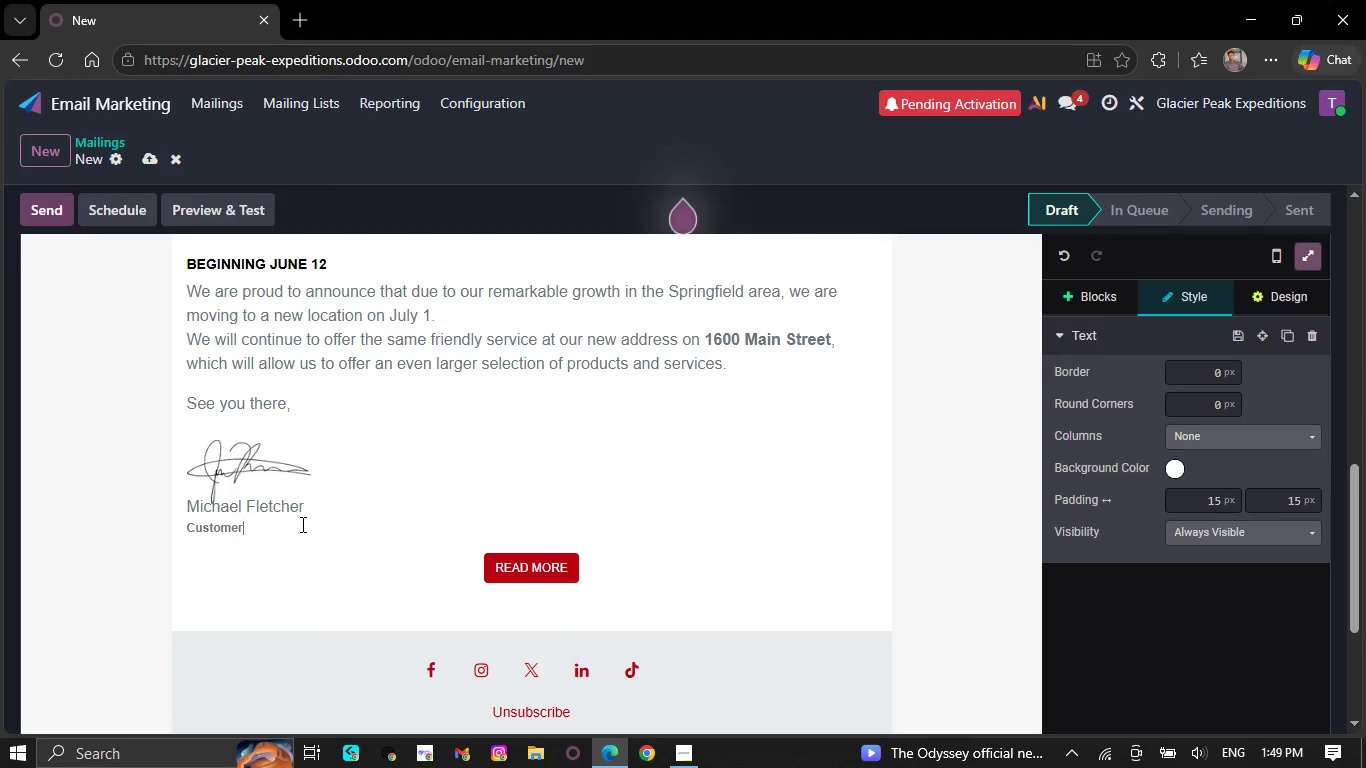 
key(Backspace)
 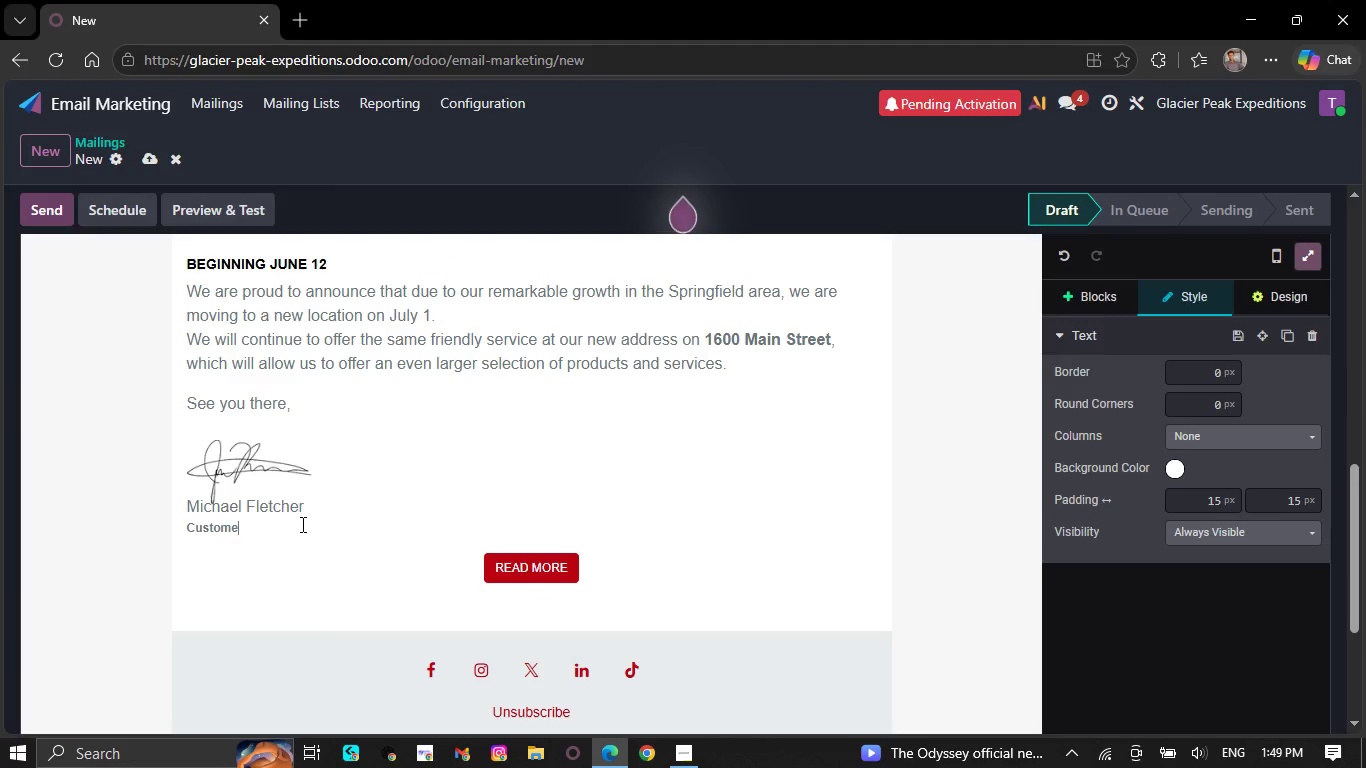 
key(Backspace)
 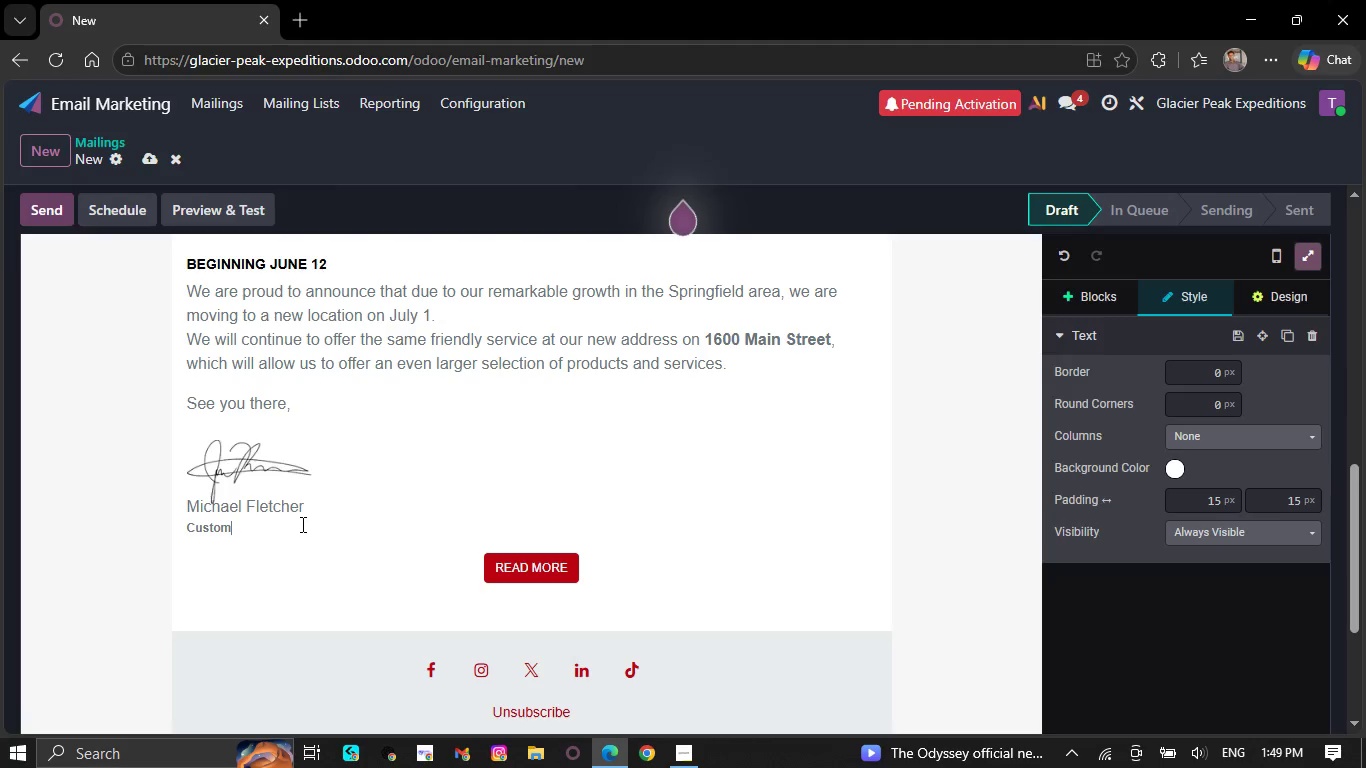 
key(Backspace)
 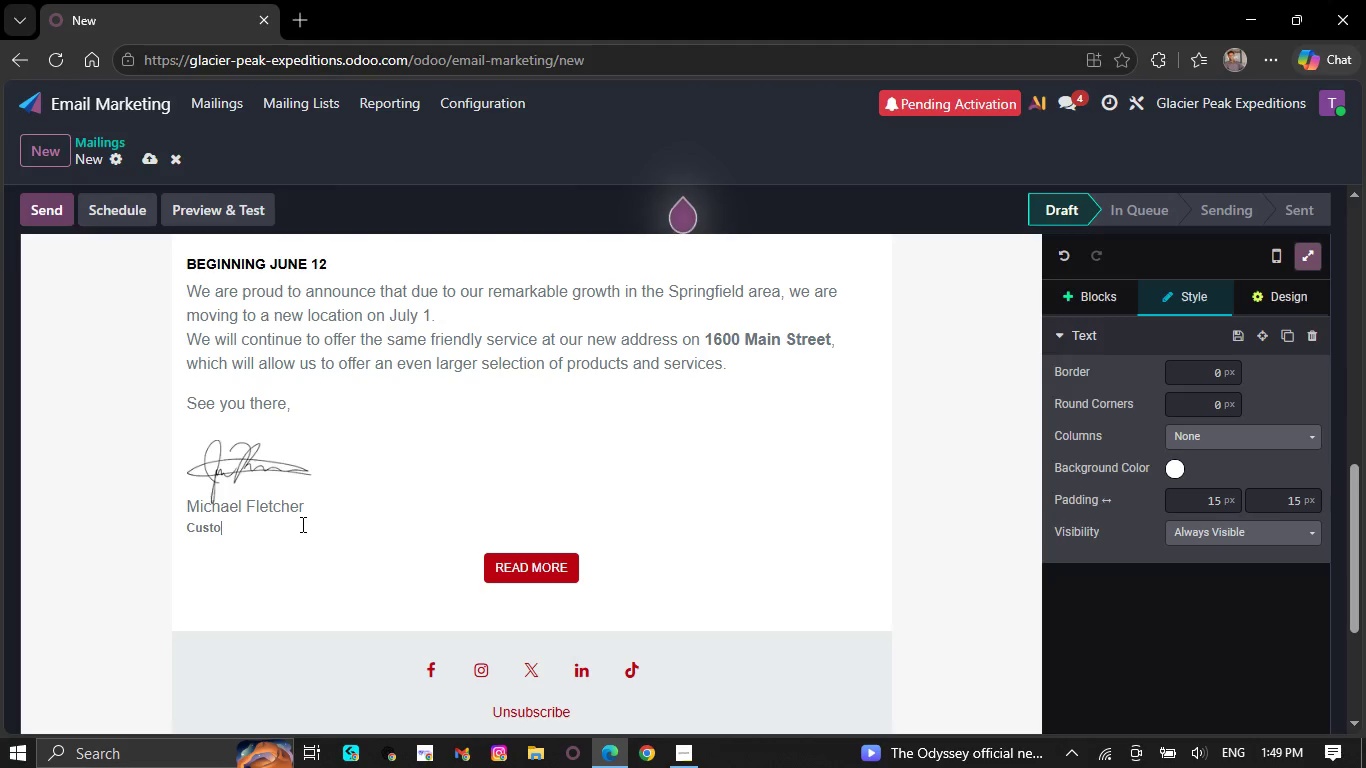 
key(Backspace)
 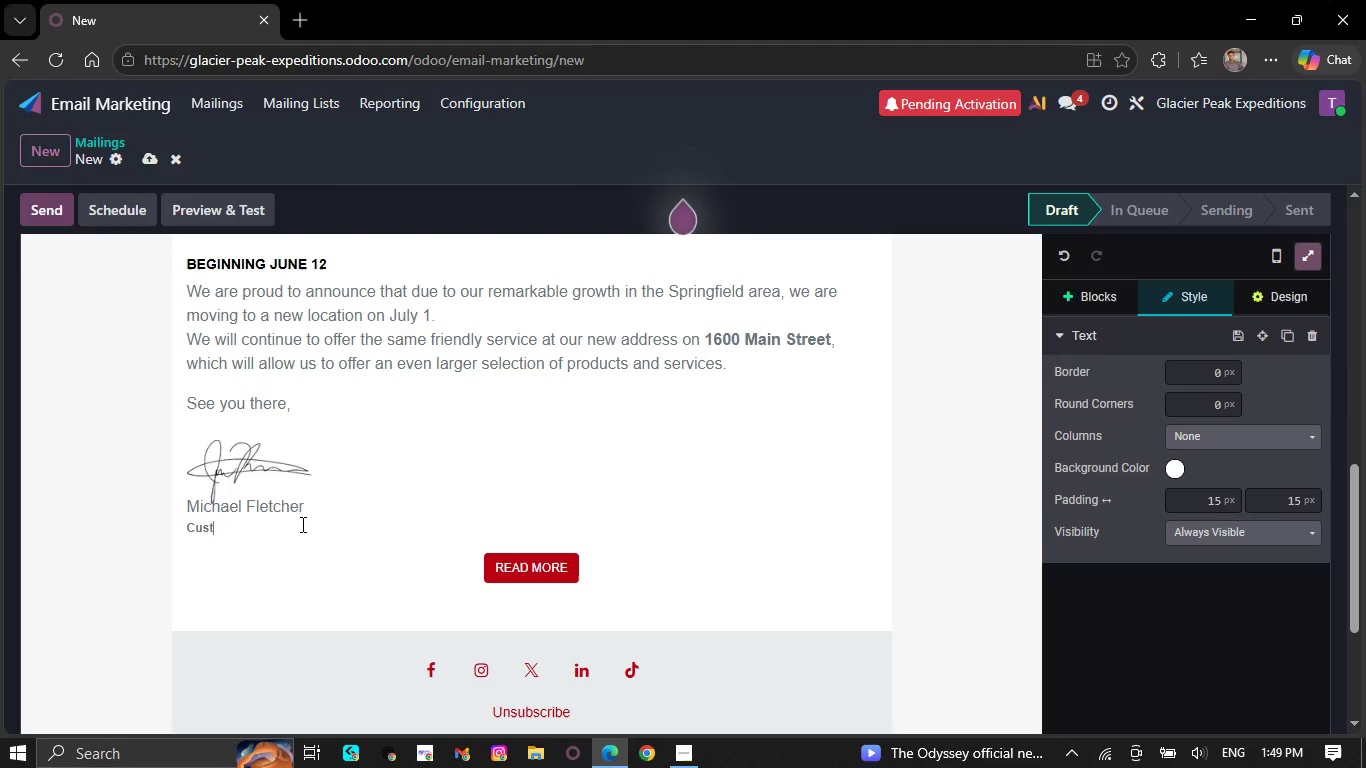 
key(Backspace)
 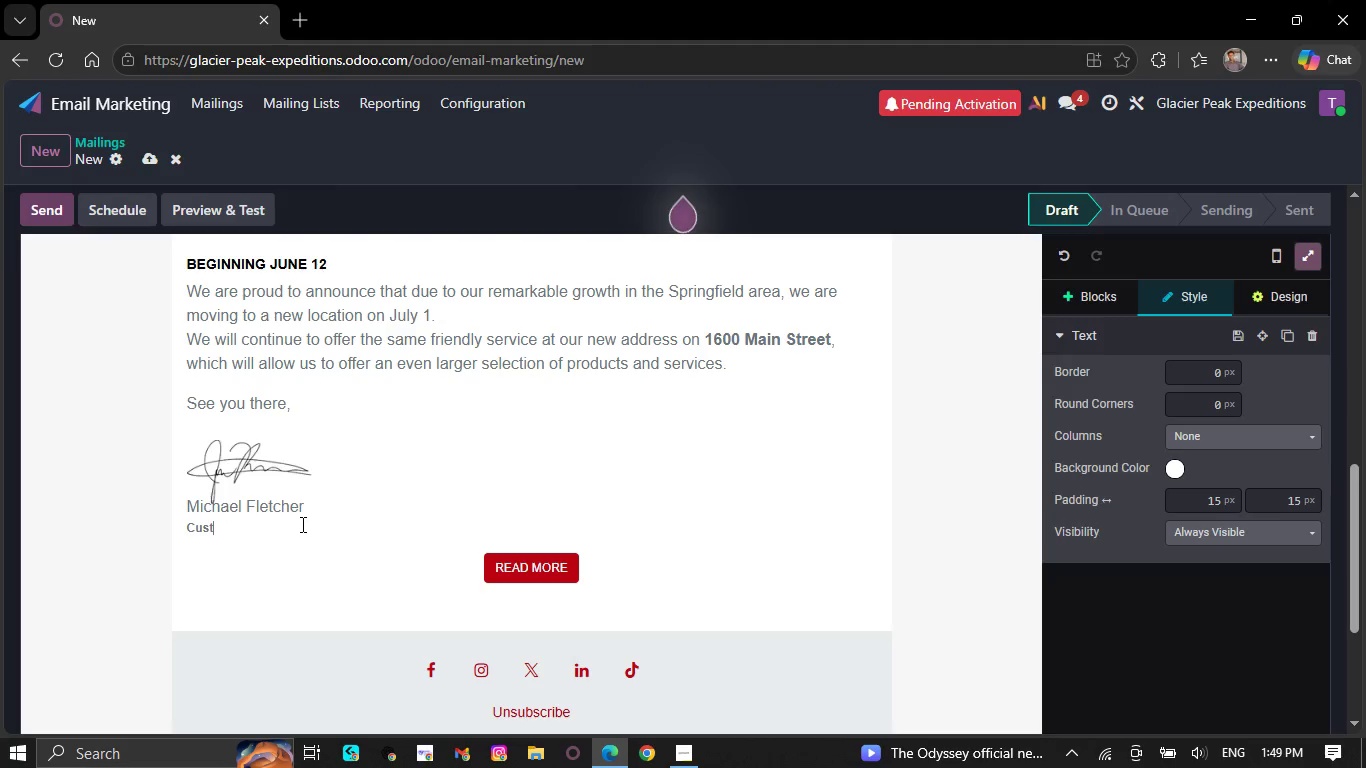 
key(Backspace)
 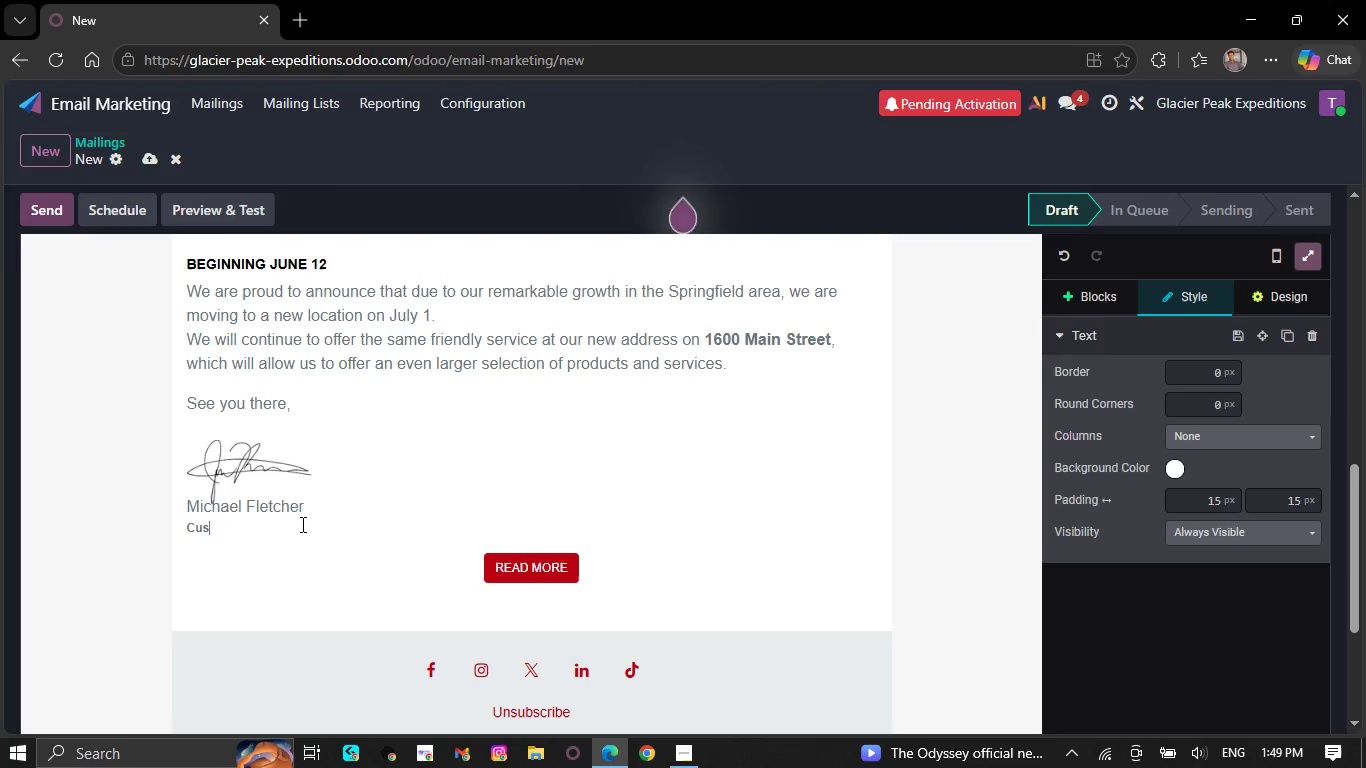 
key(Backspace)
 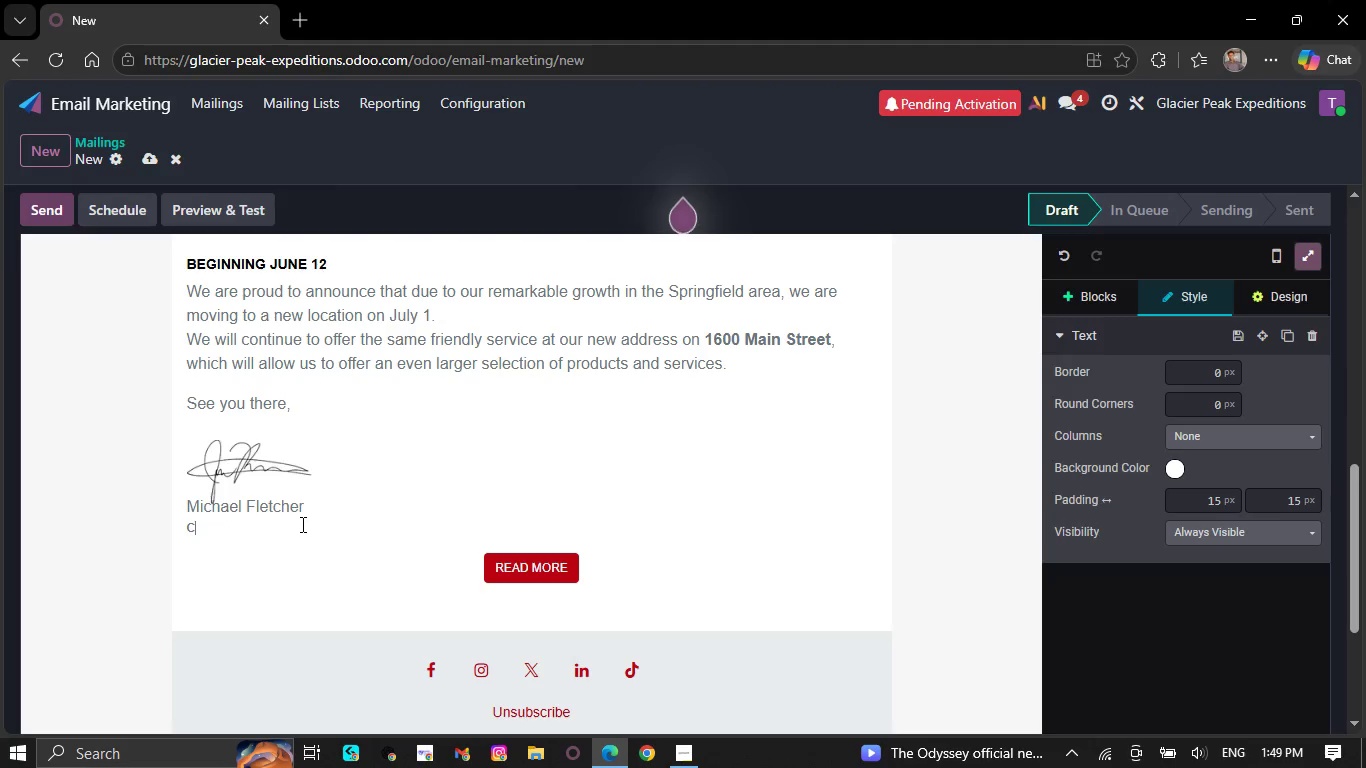 
key(Backspace)
 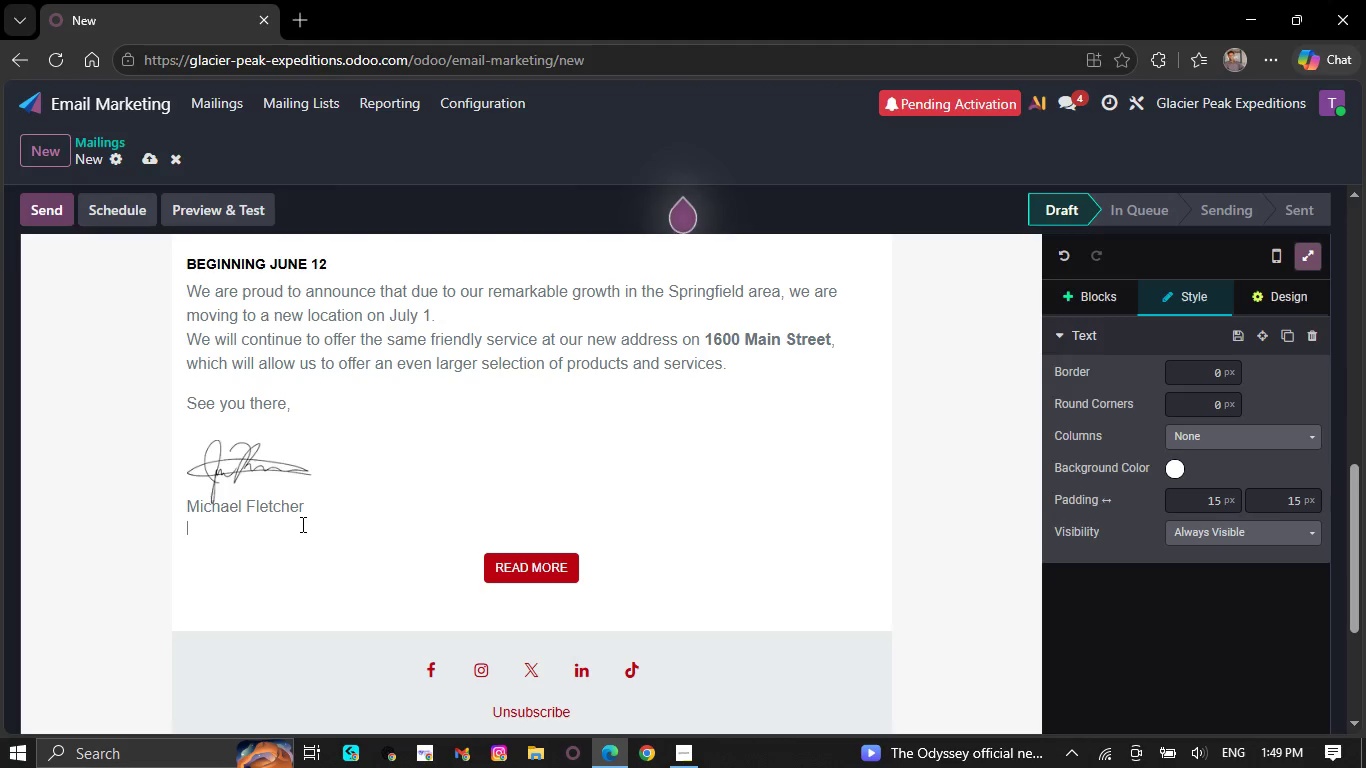 
key(Backspace)
 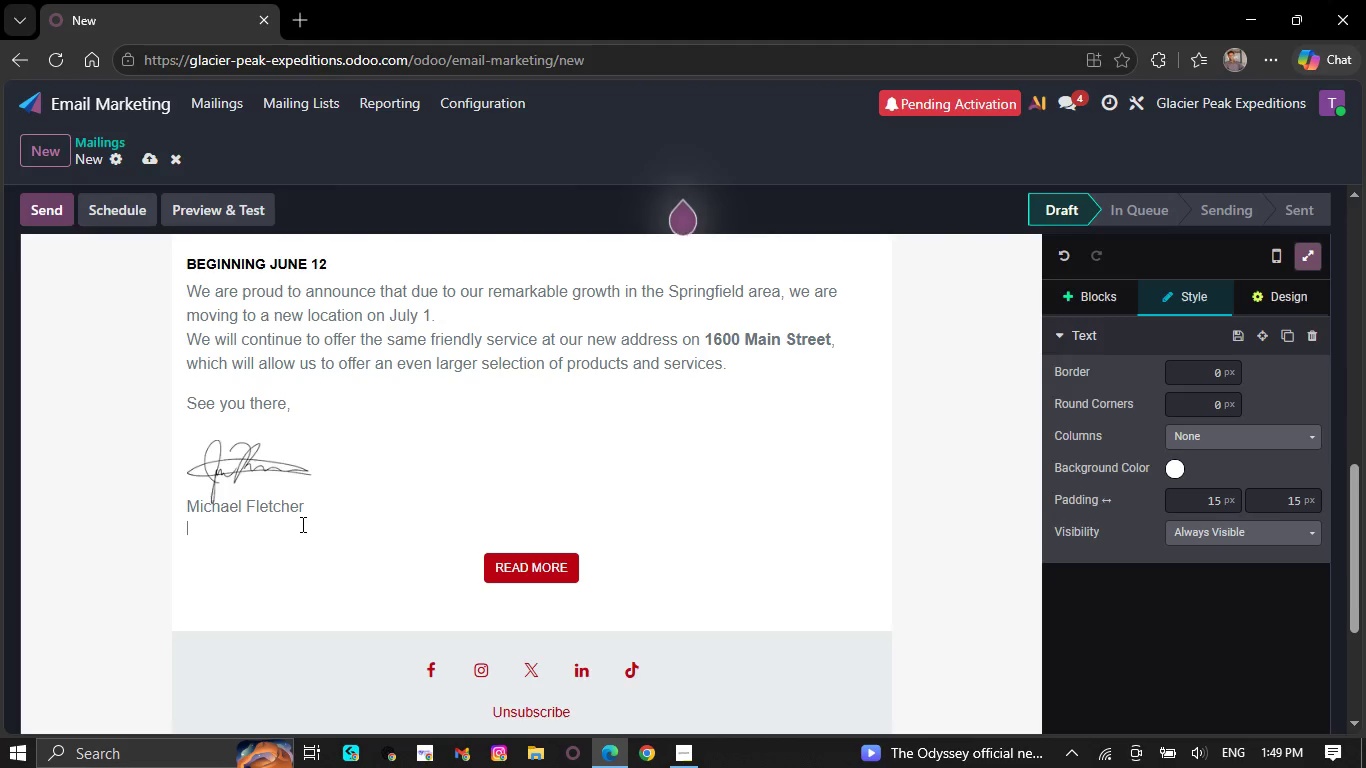 
key(Backspace)
 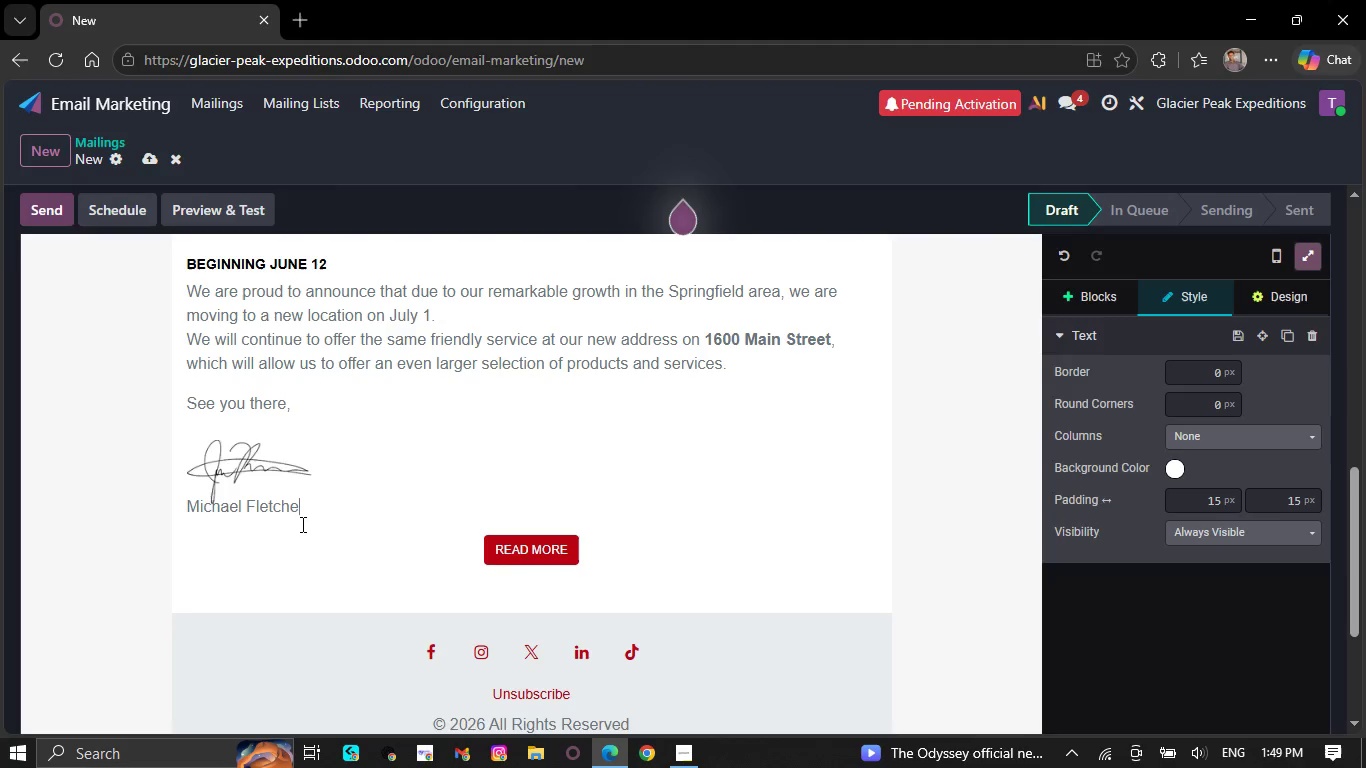 
key(Backspace)
 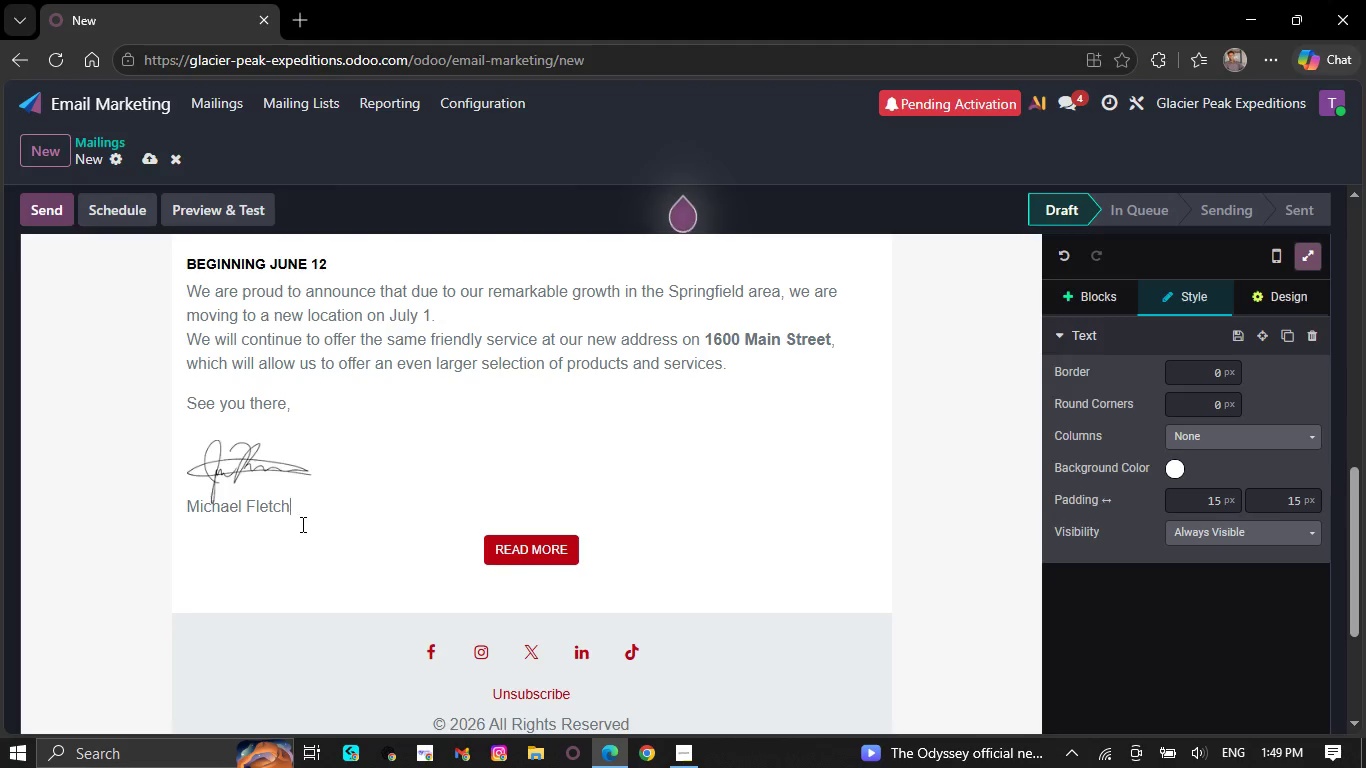 
key(Backspace)
 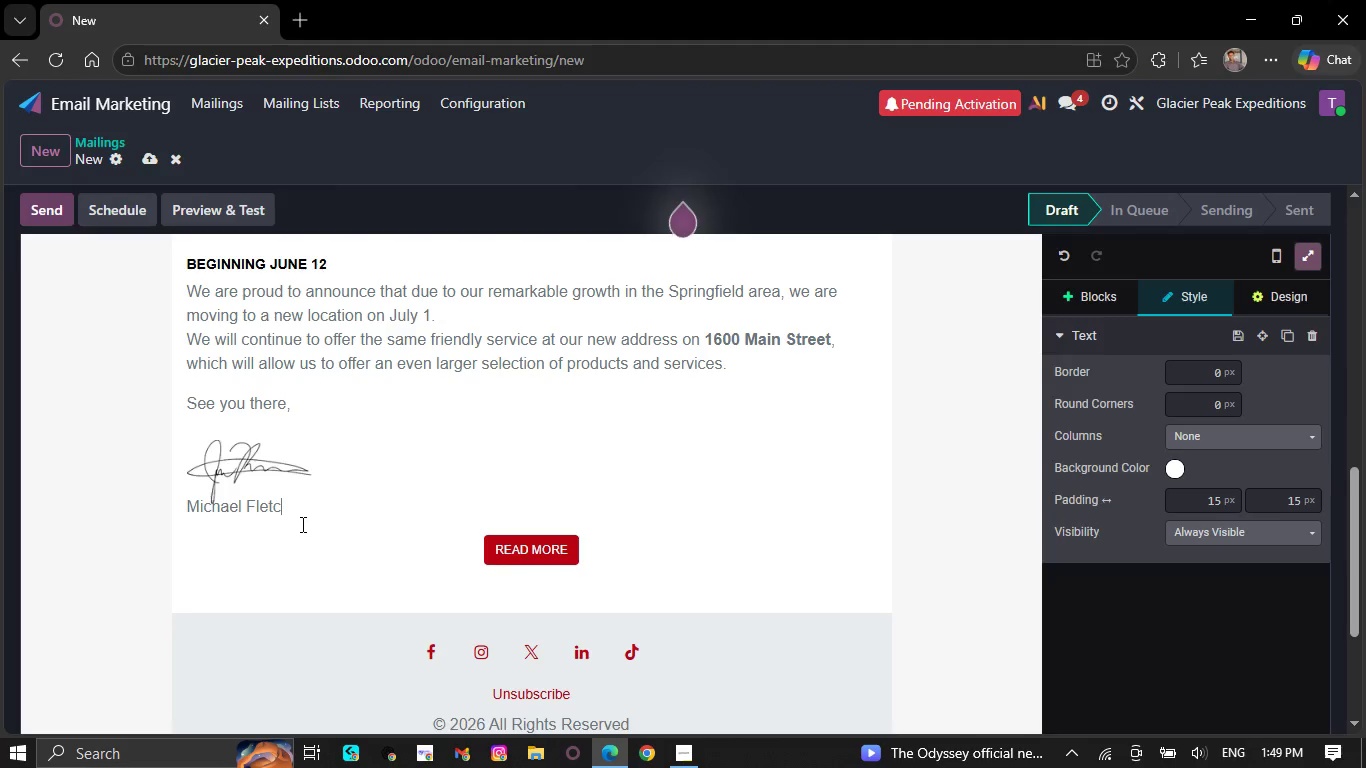 
key(Backspace)
 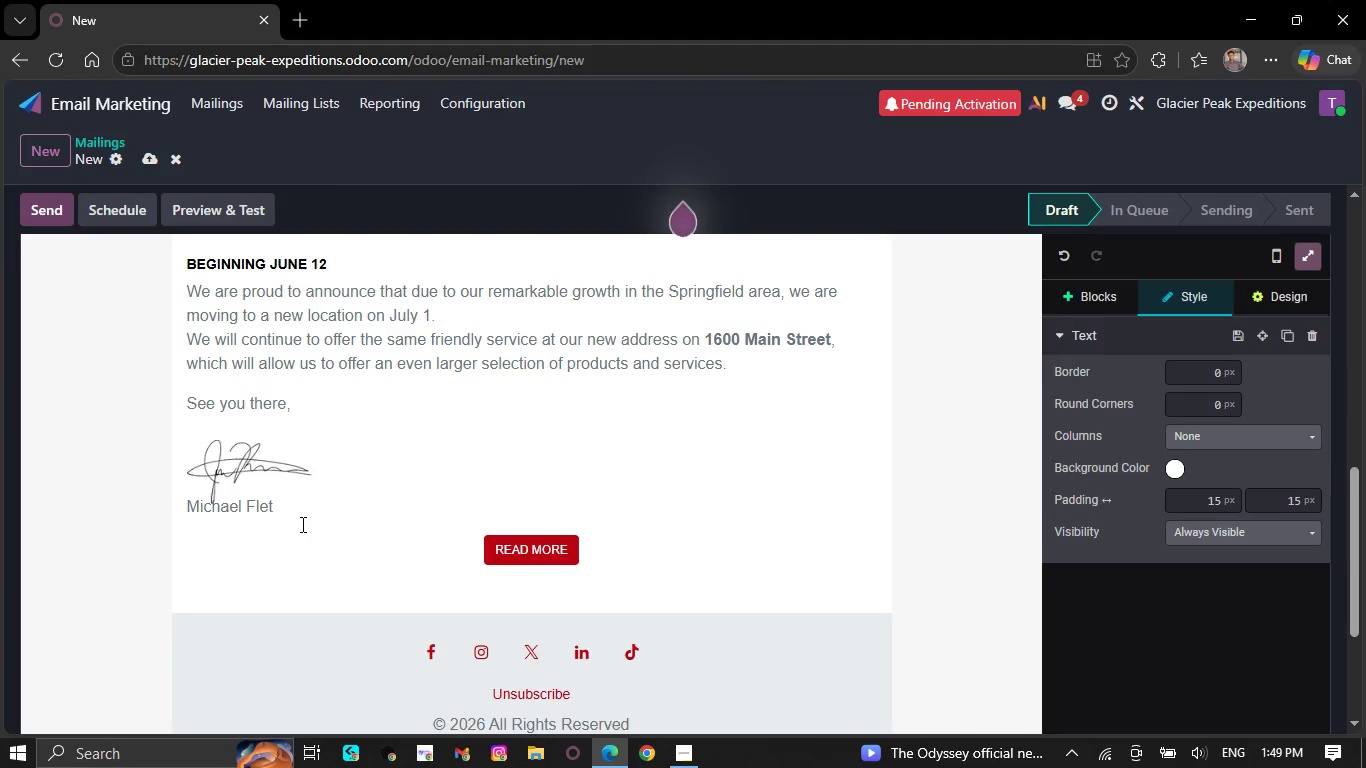 
key(Backspace)
 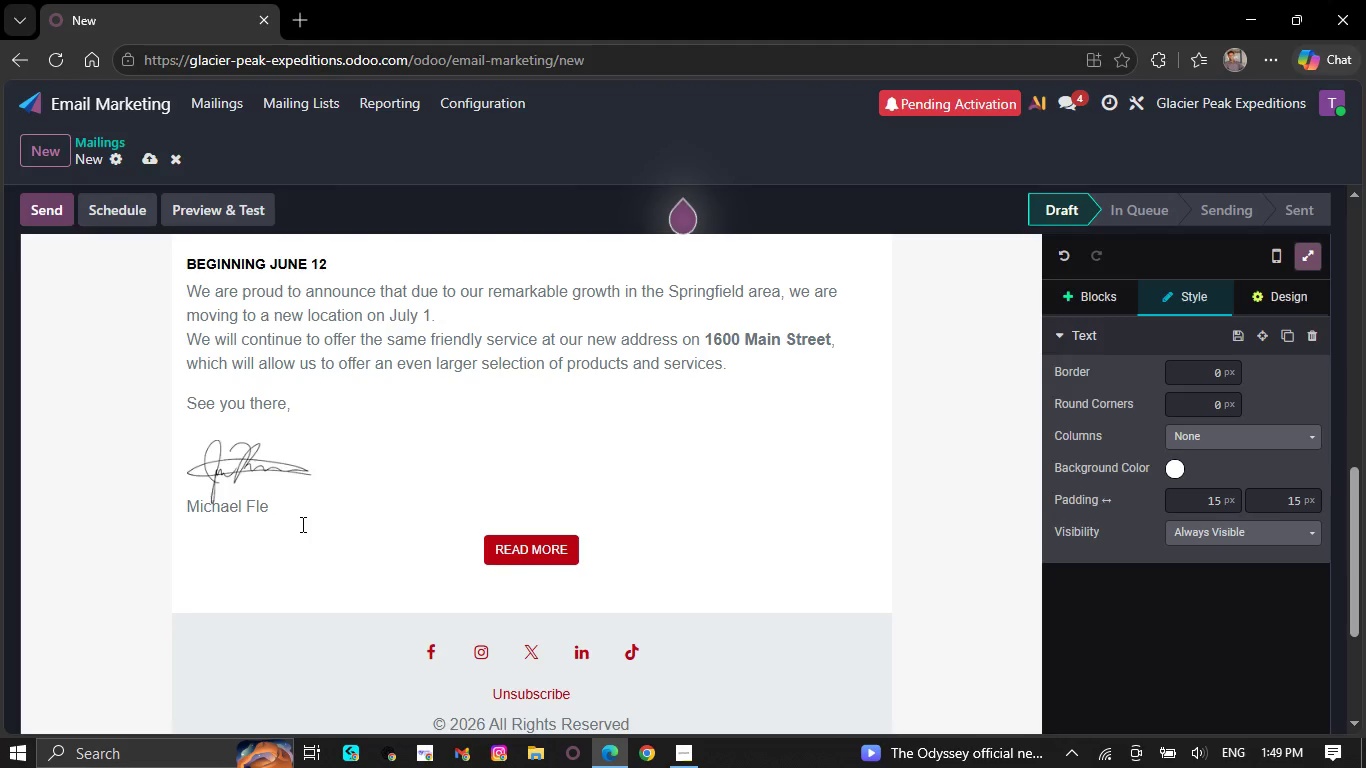 
key(Backspace)
 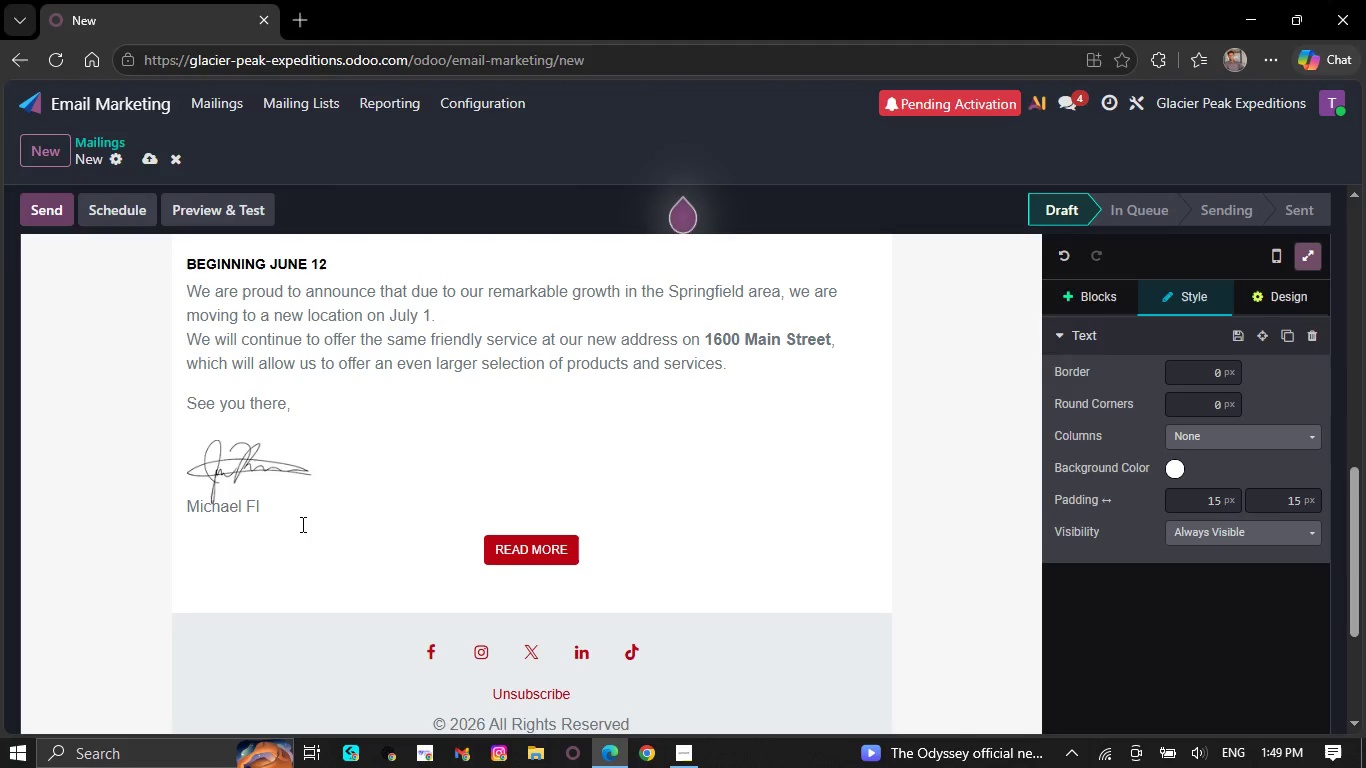 
key(Backspace)
 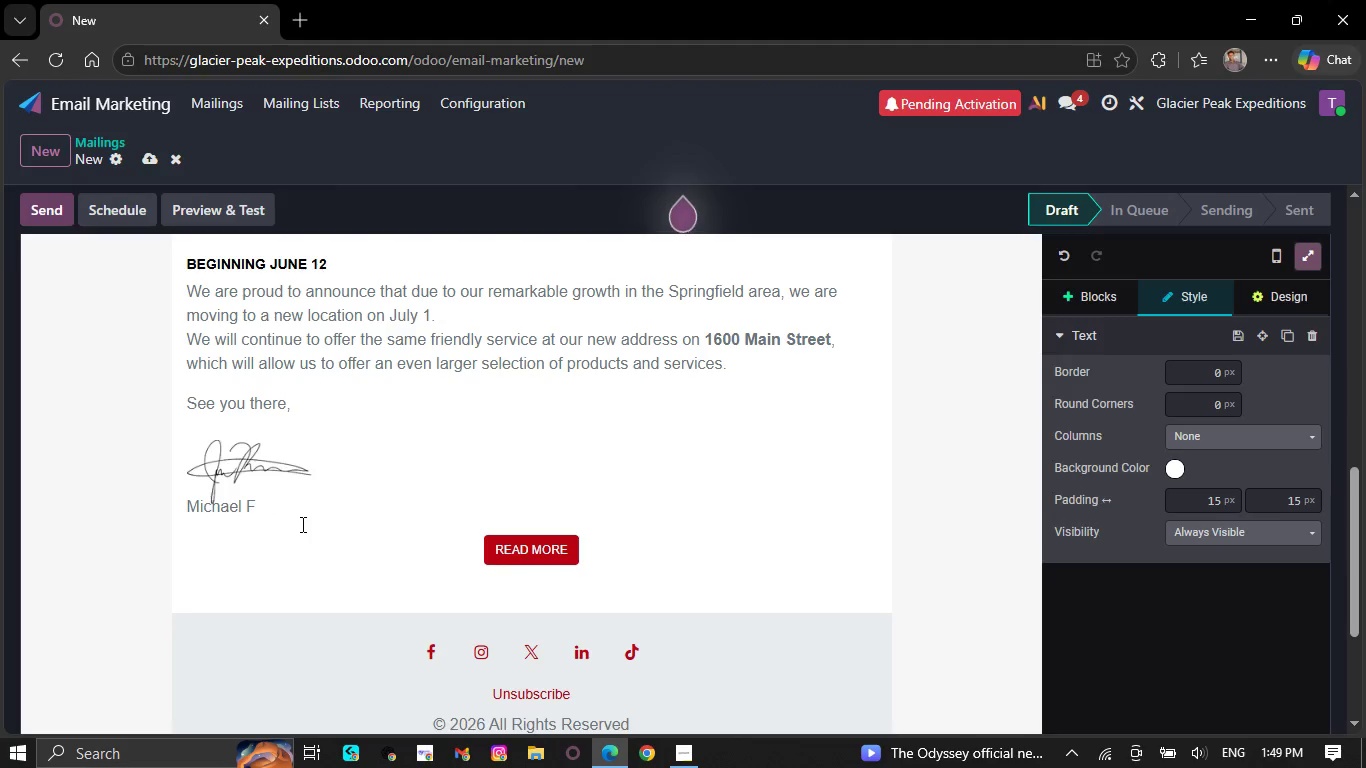 
key(NumLock)
 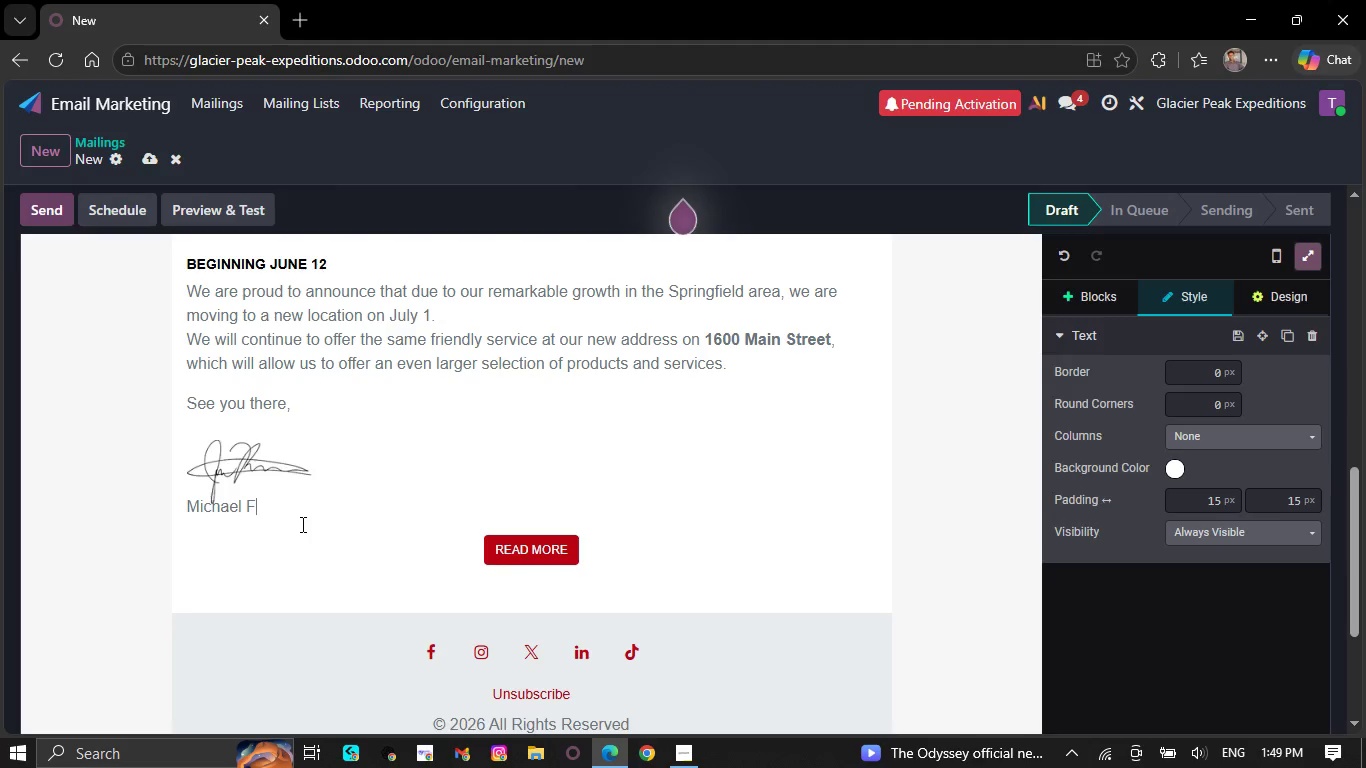 
key(Backspace)
 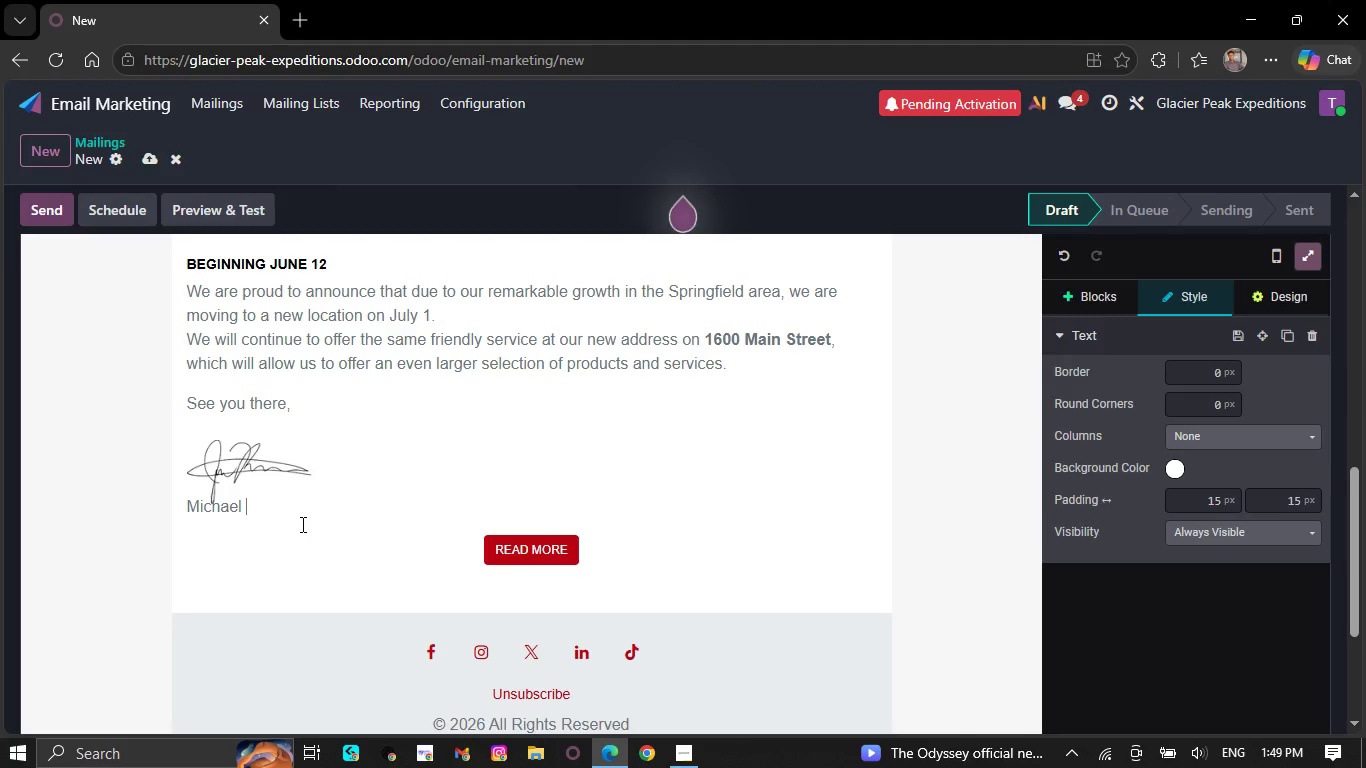 
key(Backspace)
 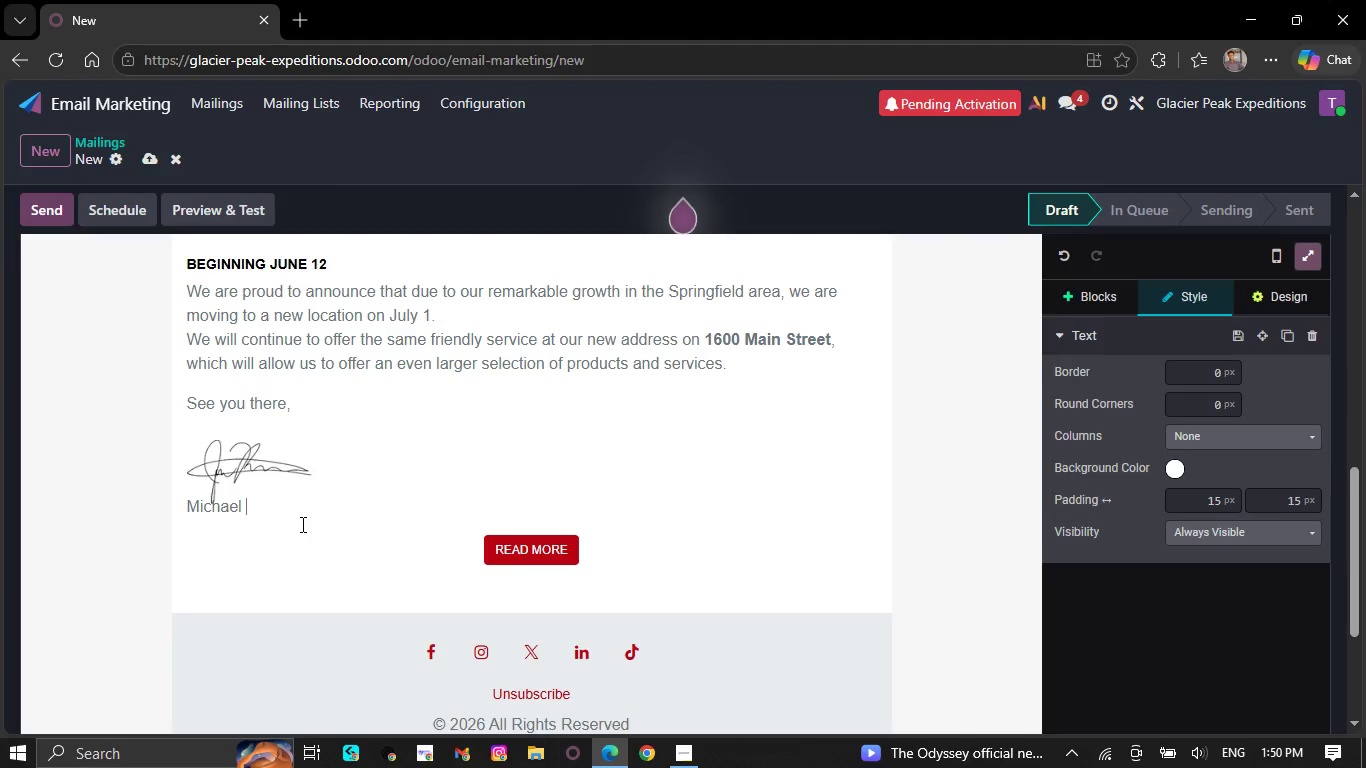 
key(Backspace)
 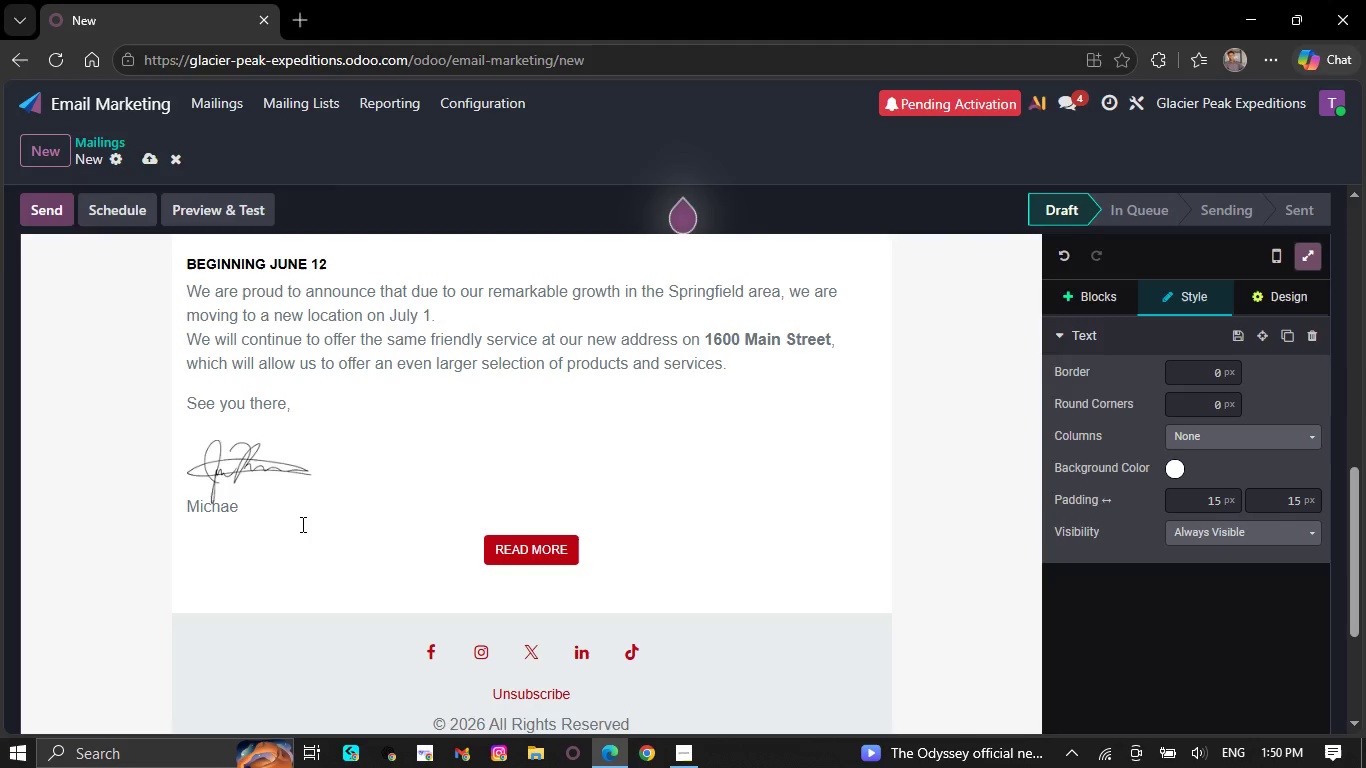 
key(Backspace)
 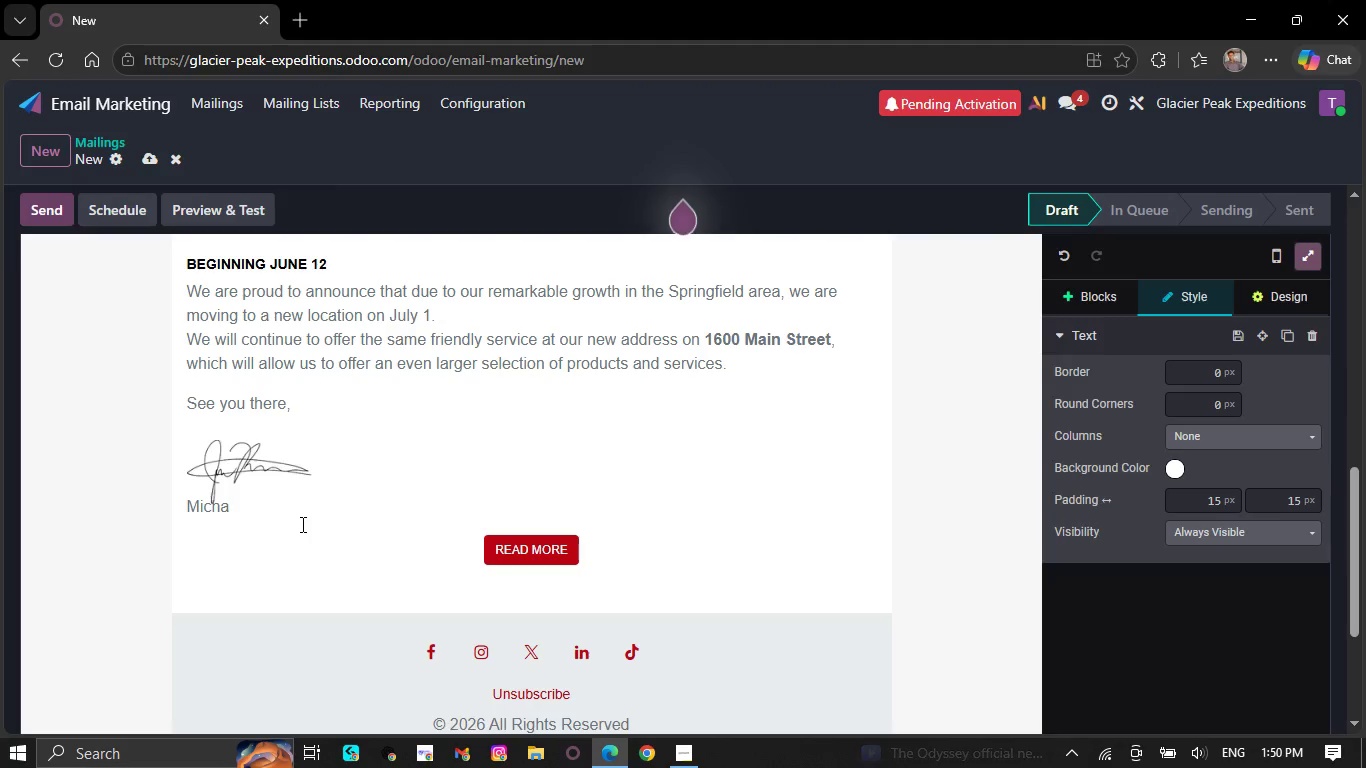 
key(Backspace)
 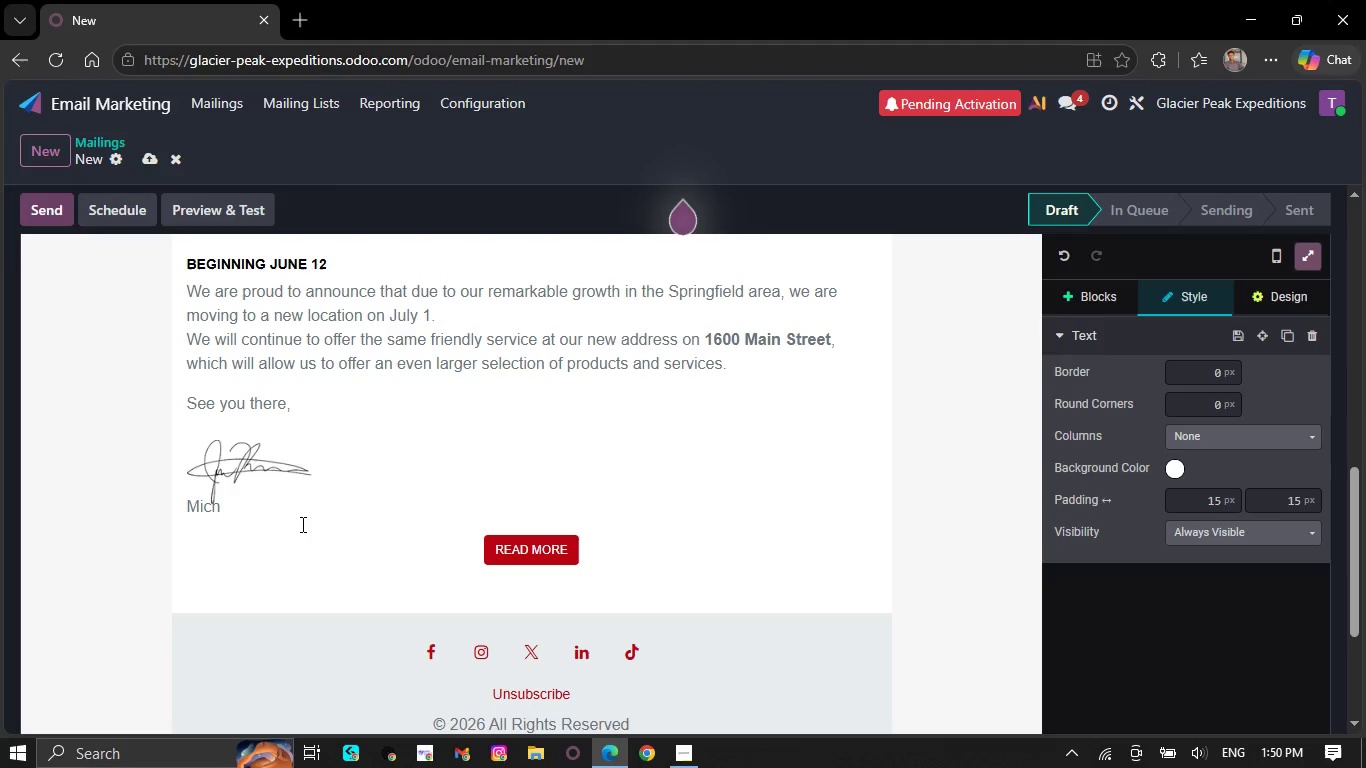 
key(NumLock)
 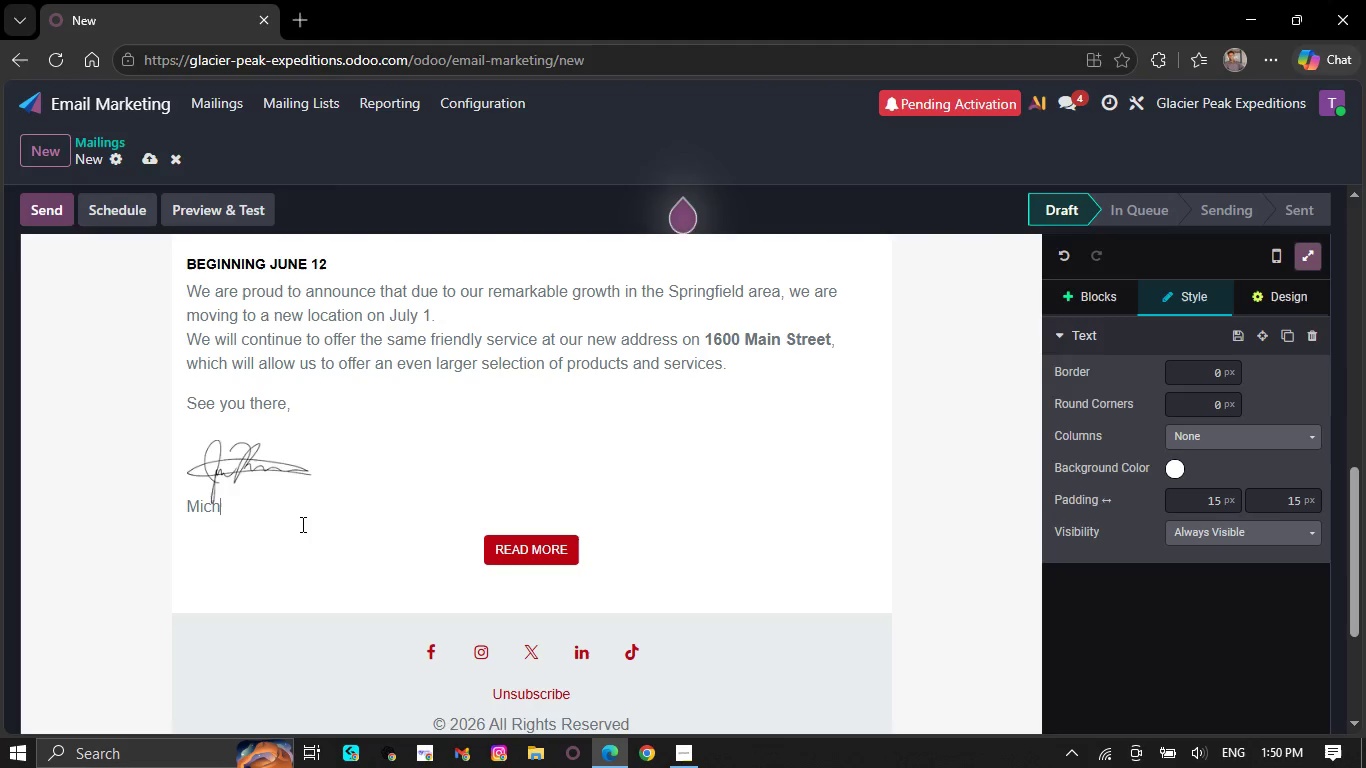 
key(NumLock)
 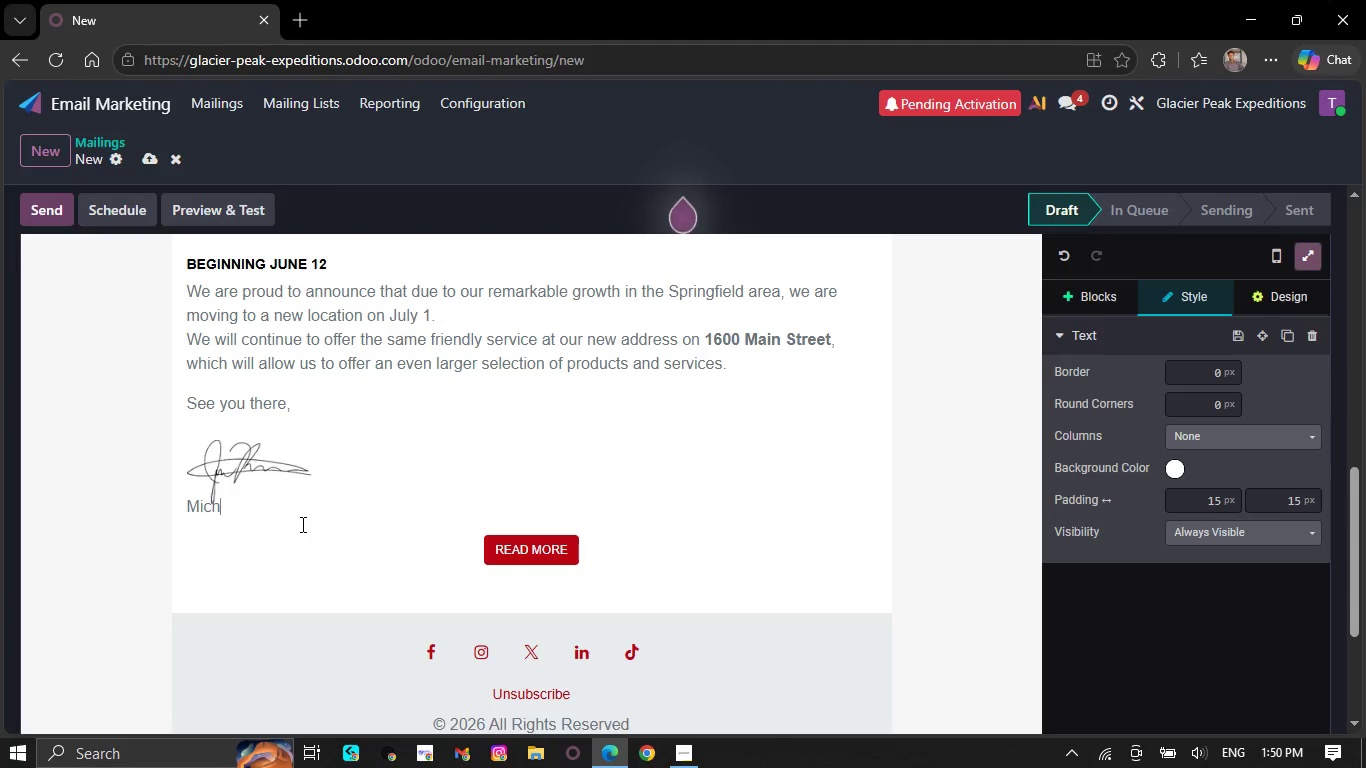 
key(Backspace)
 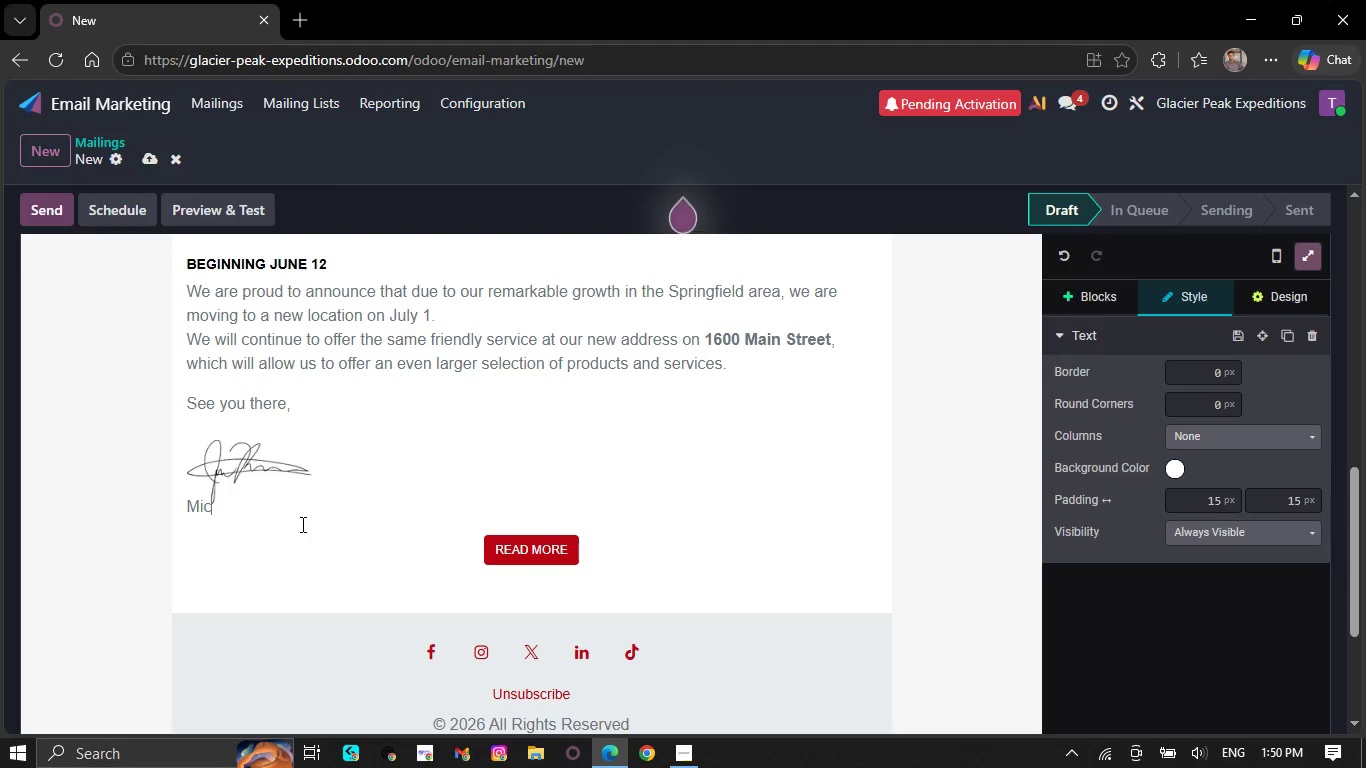 
key(Backspace)
 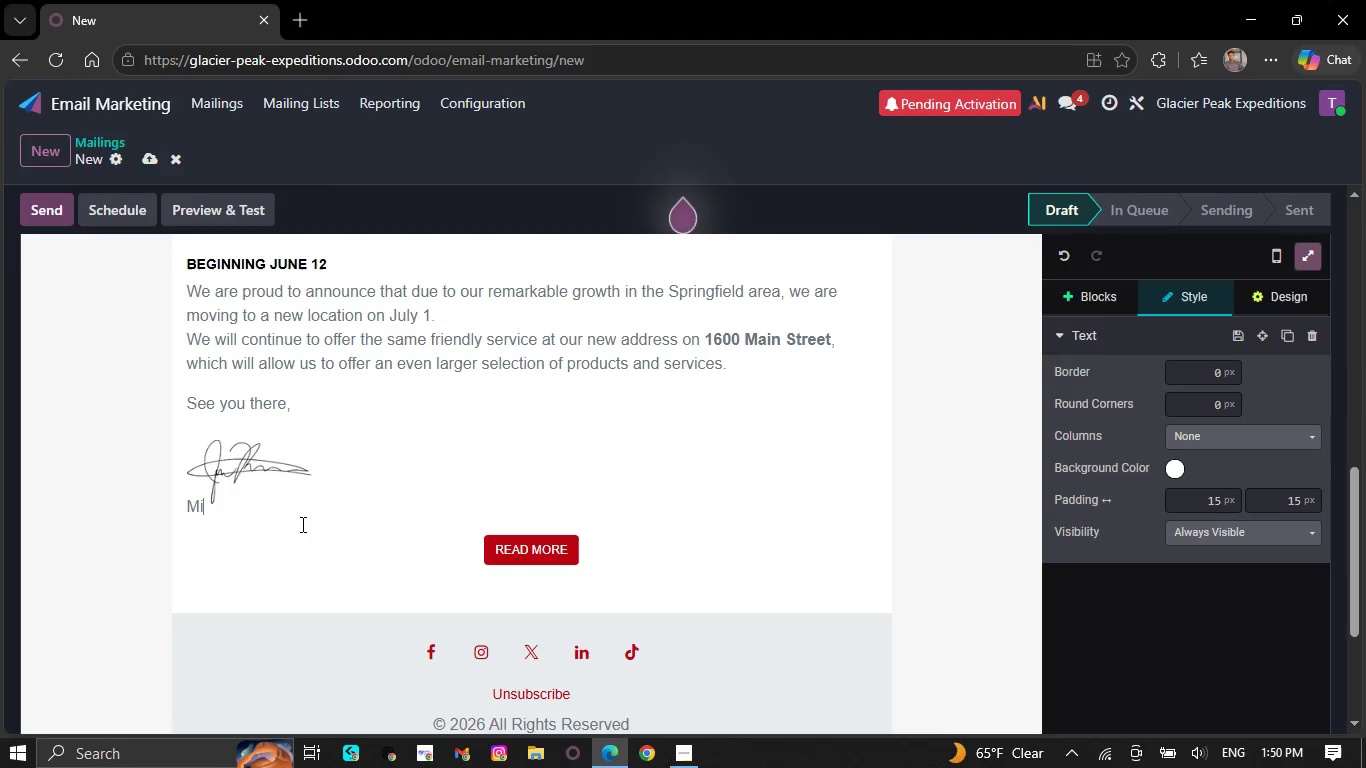 
key(Backspace)
 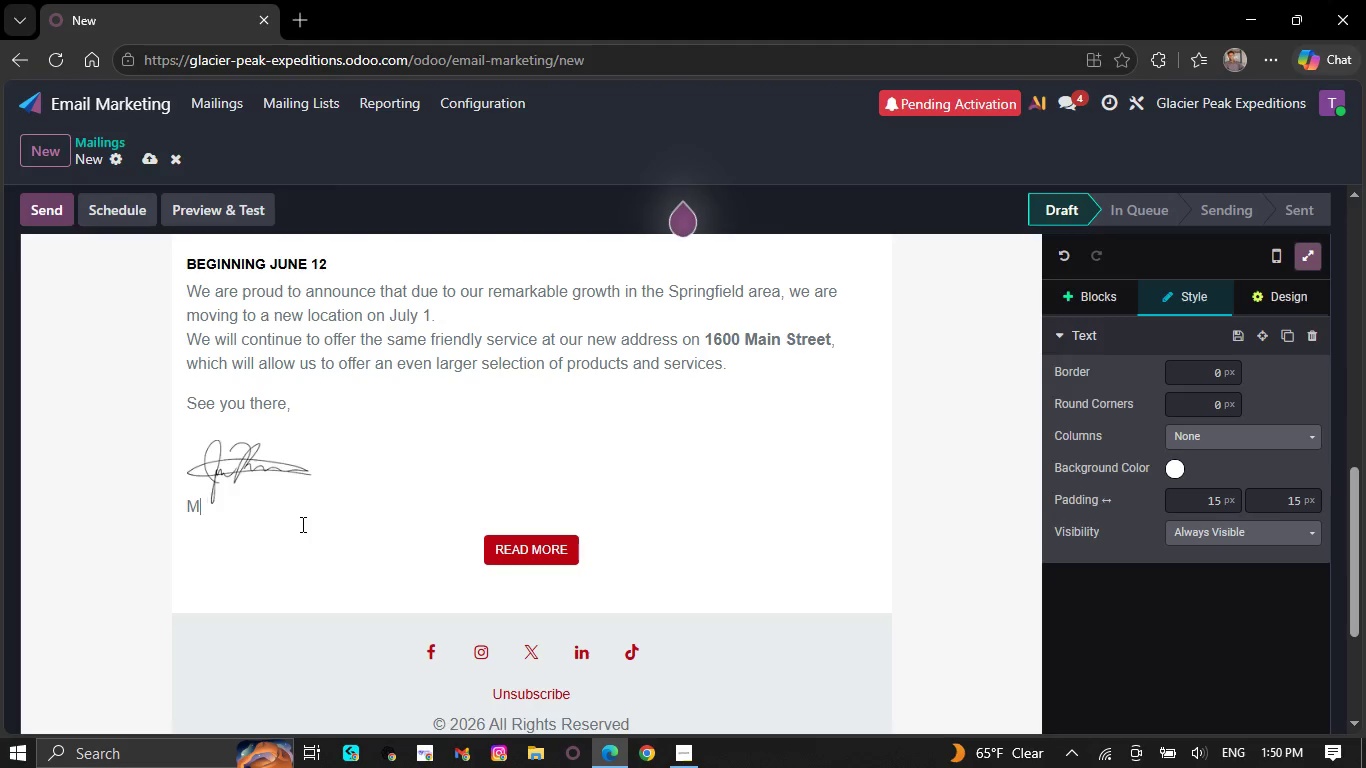 
key(Backspace)
 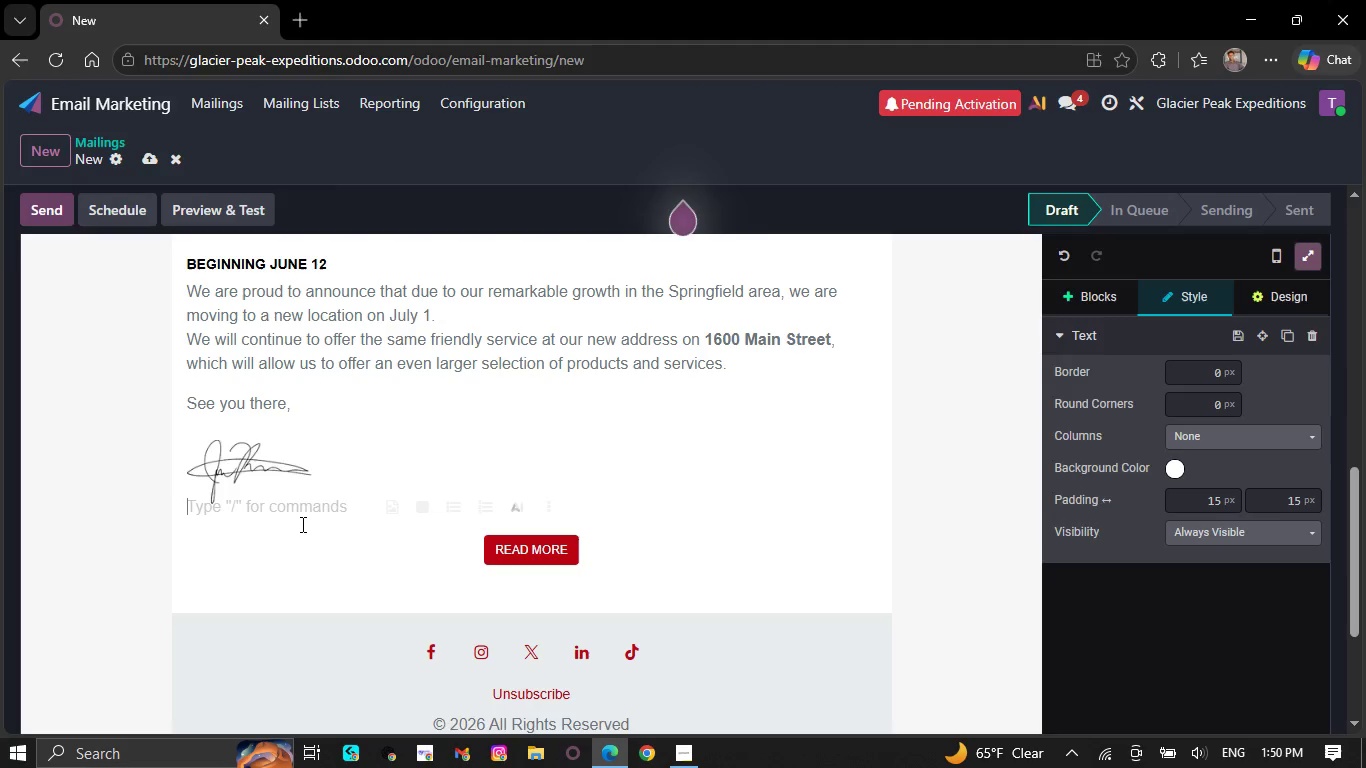 
wait(6.48)
 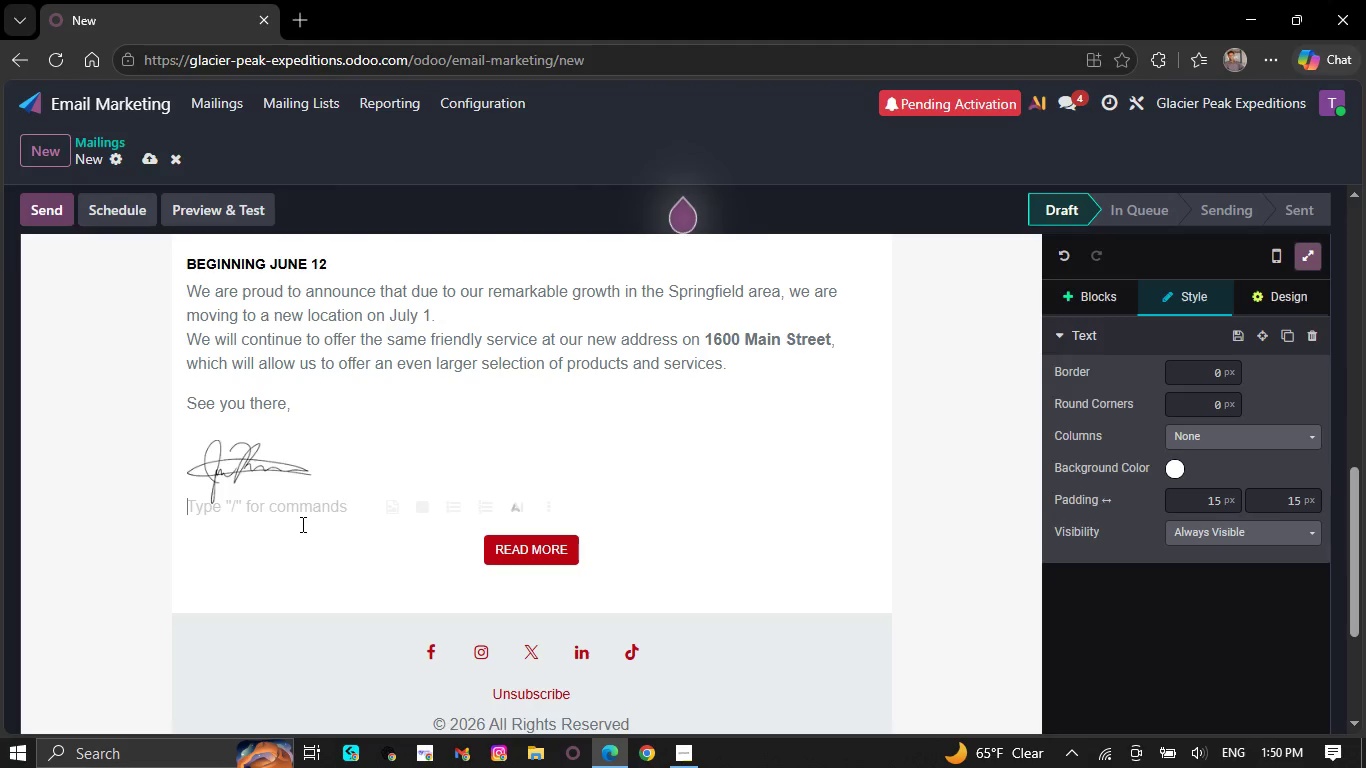 
key(Backspace)
 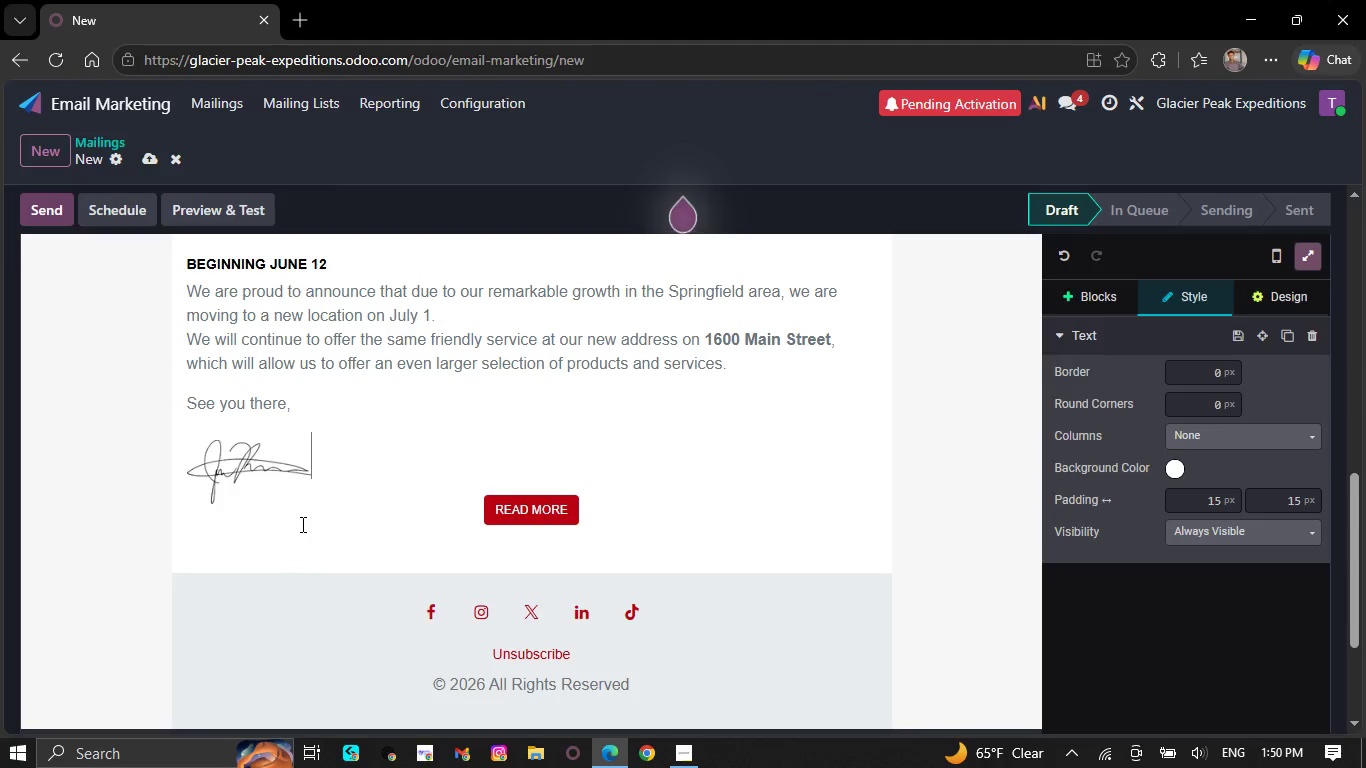 
key(Backspace)
 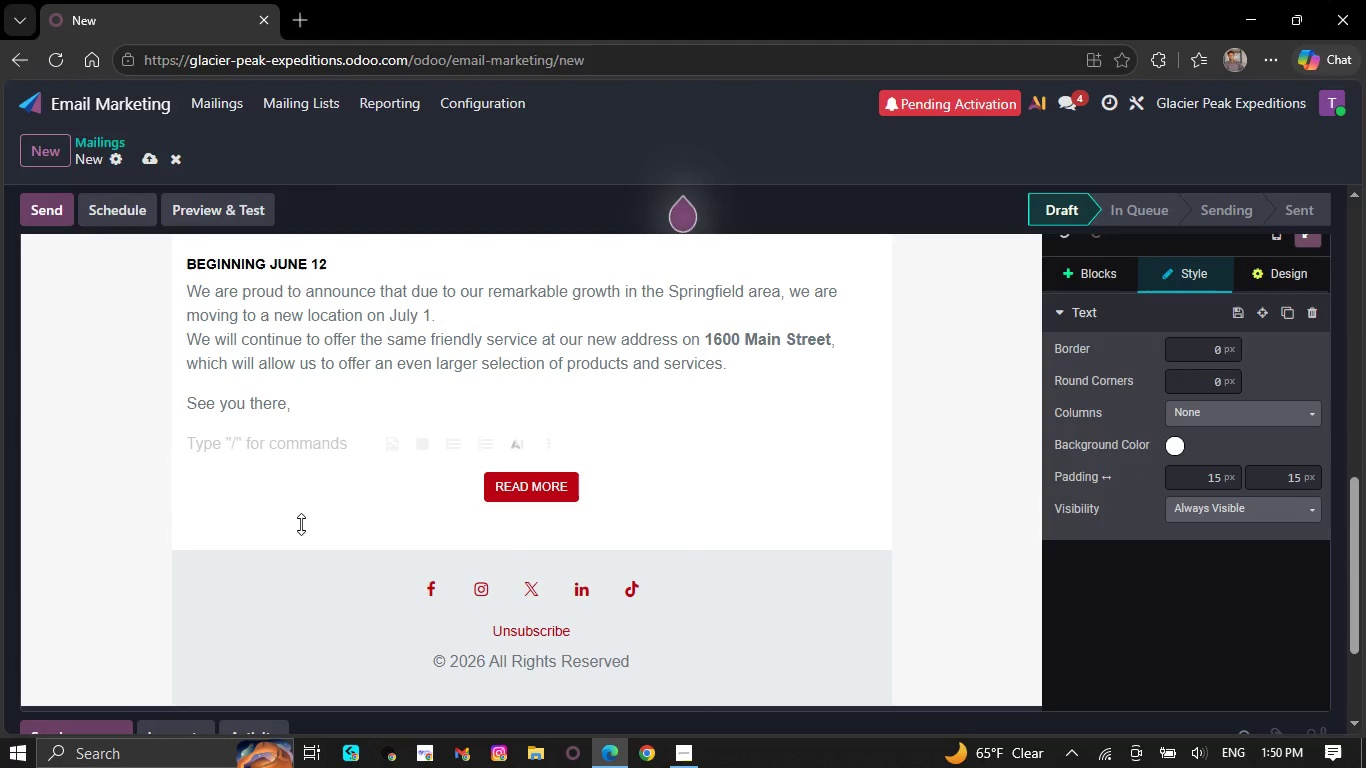 
key(Backspace)
 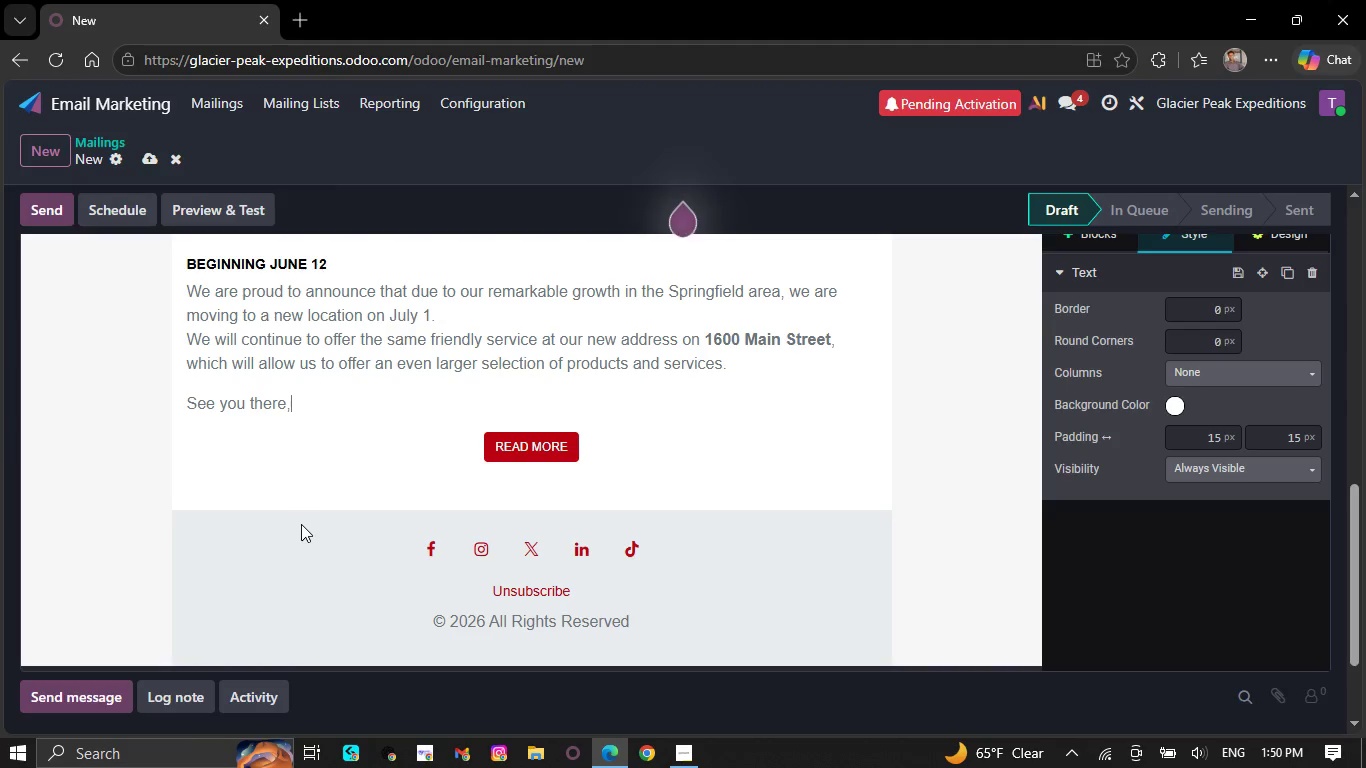 
wait(13.11)
 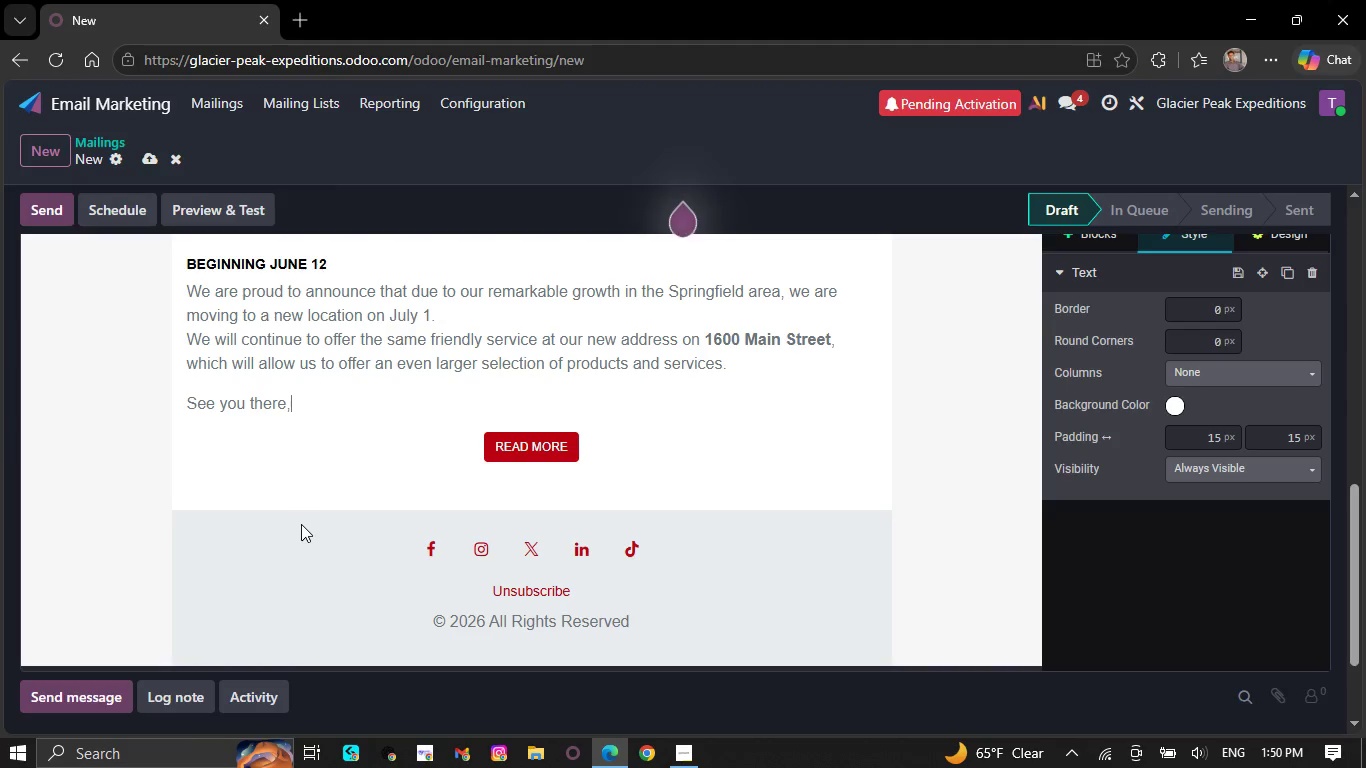 
key(Backspace)
 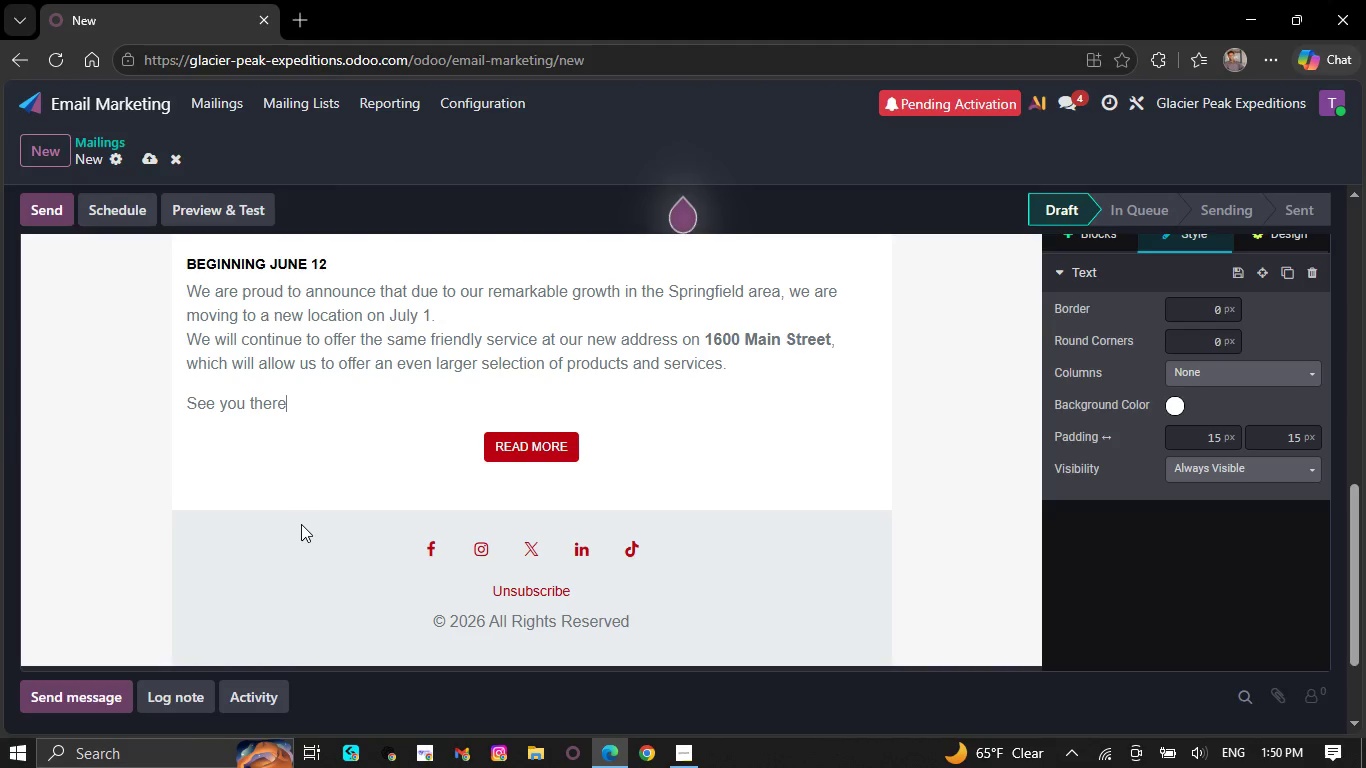 
key(Backspace)
 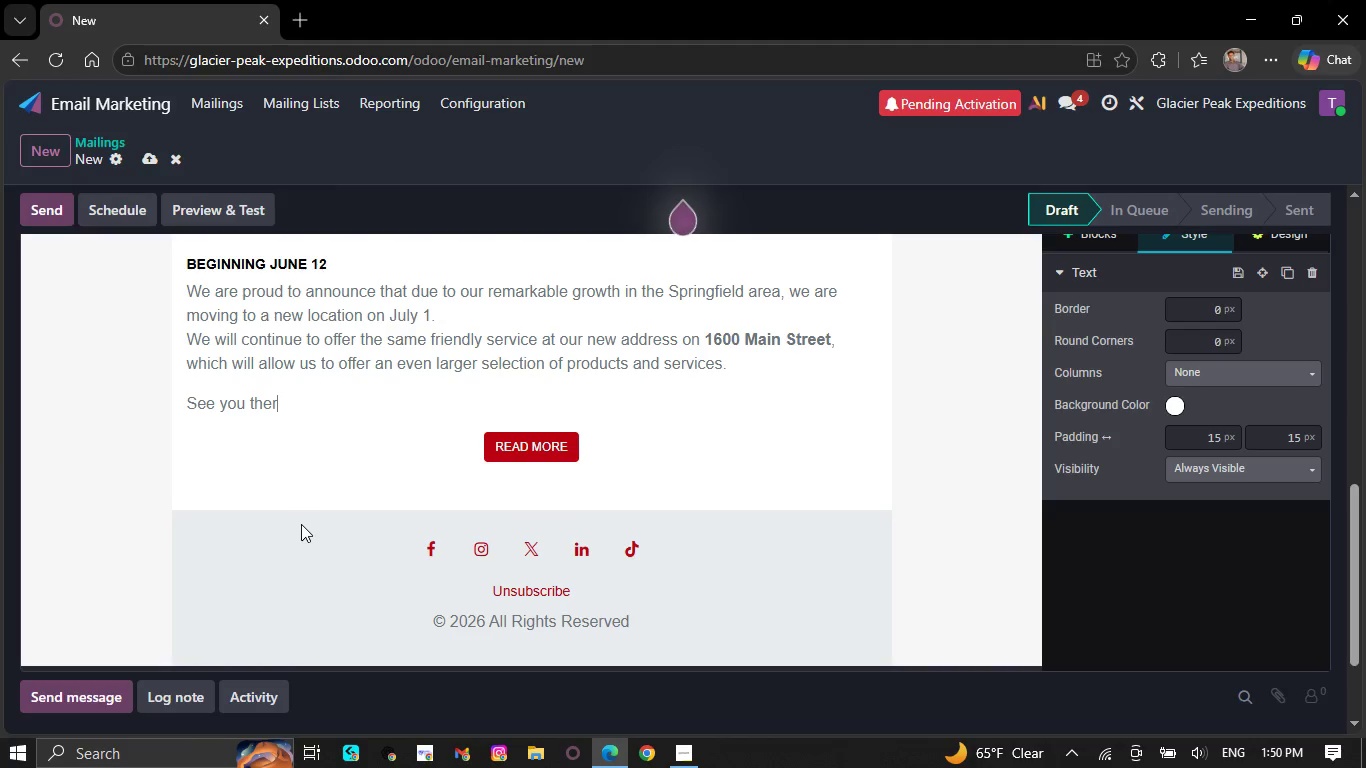 
wait(13.89)
 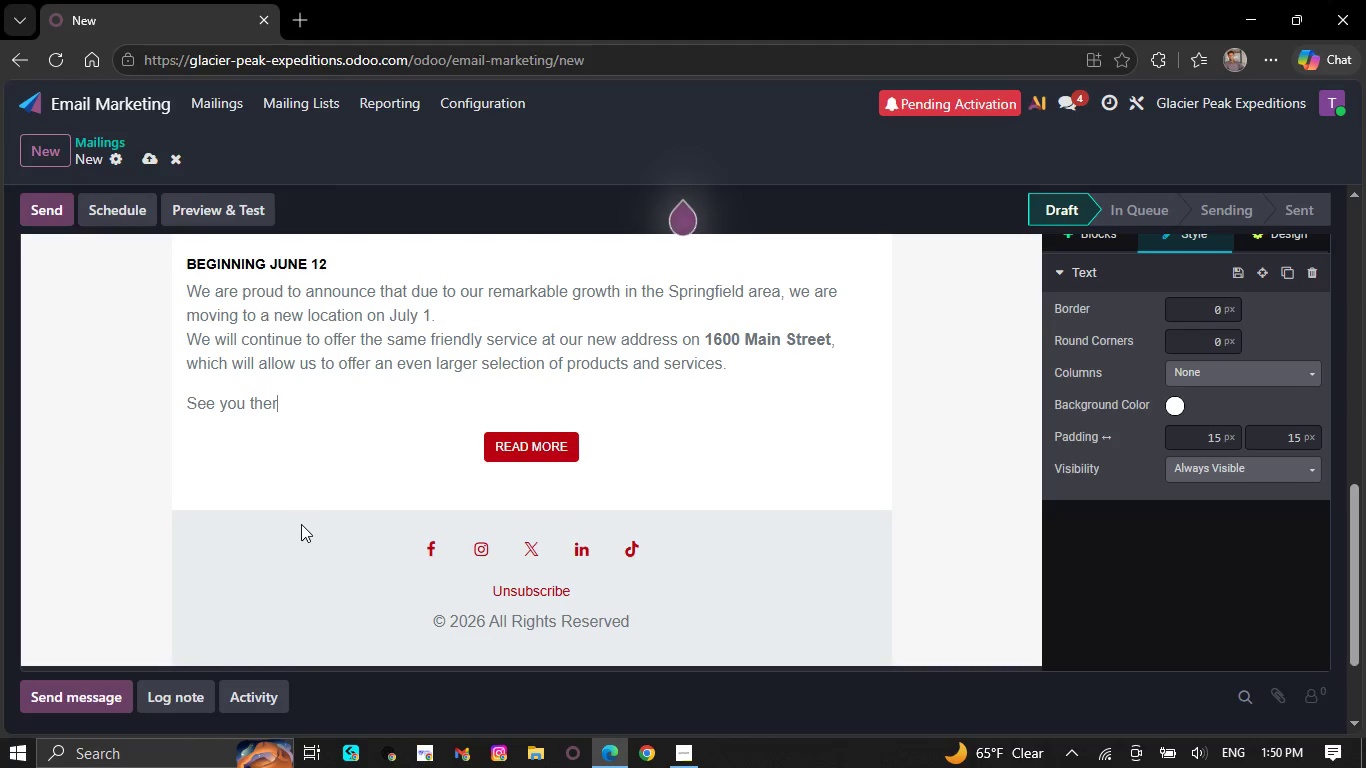 
key(Backspace)
 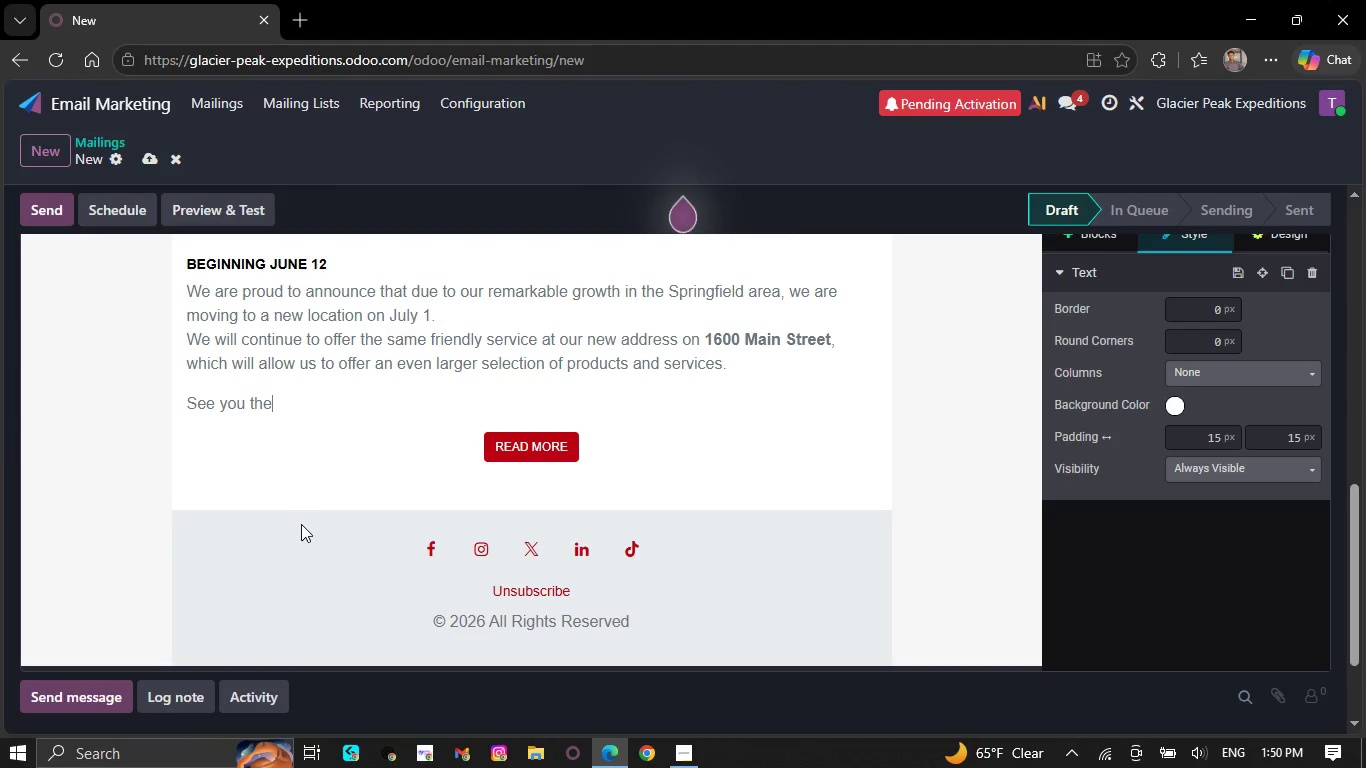 
key(Backspace)
 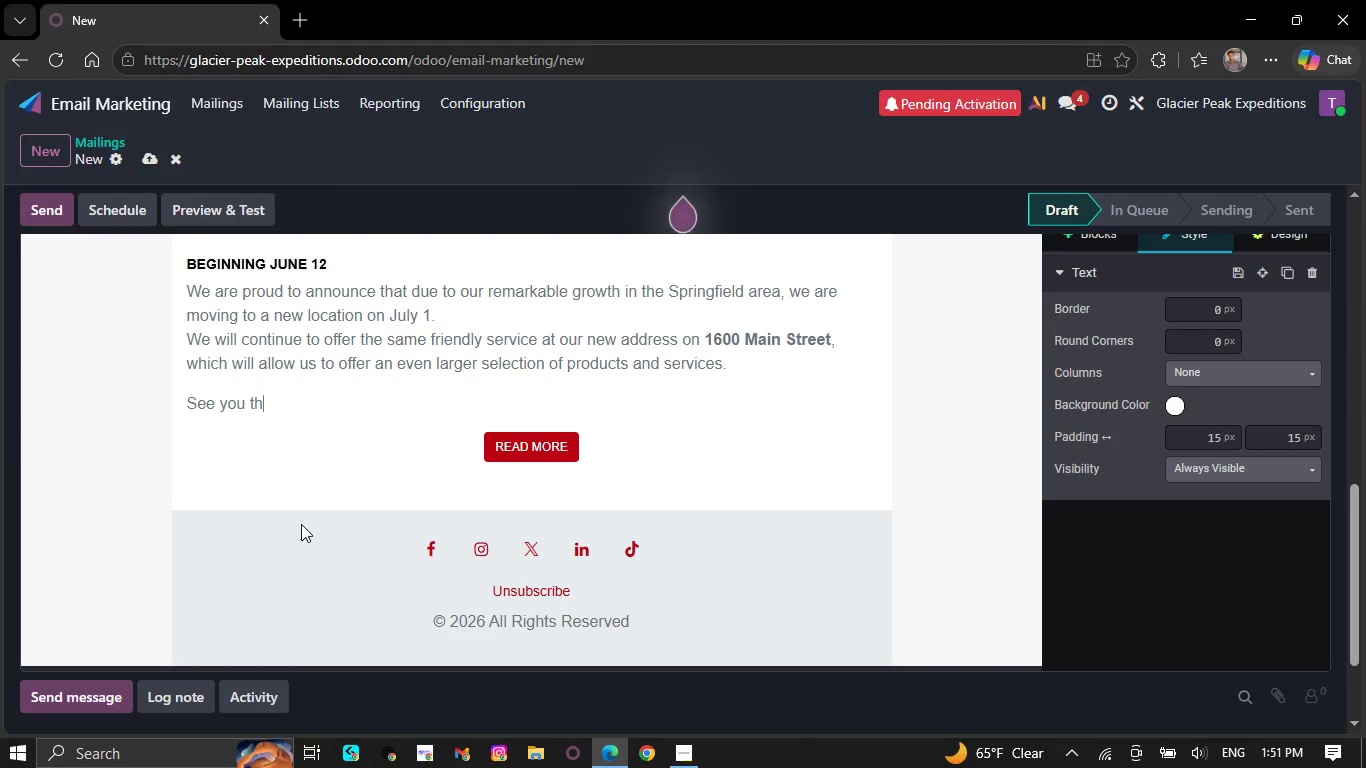 
wait(29.92)
 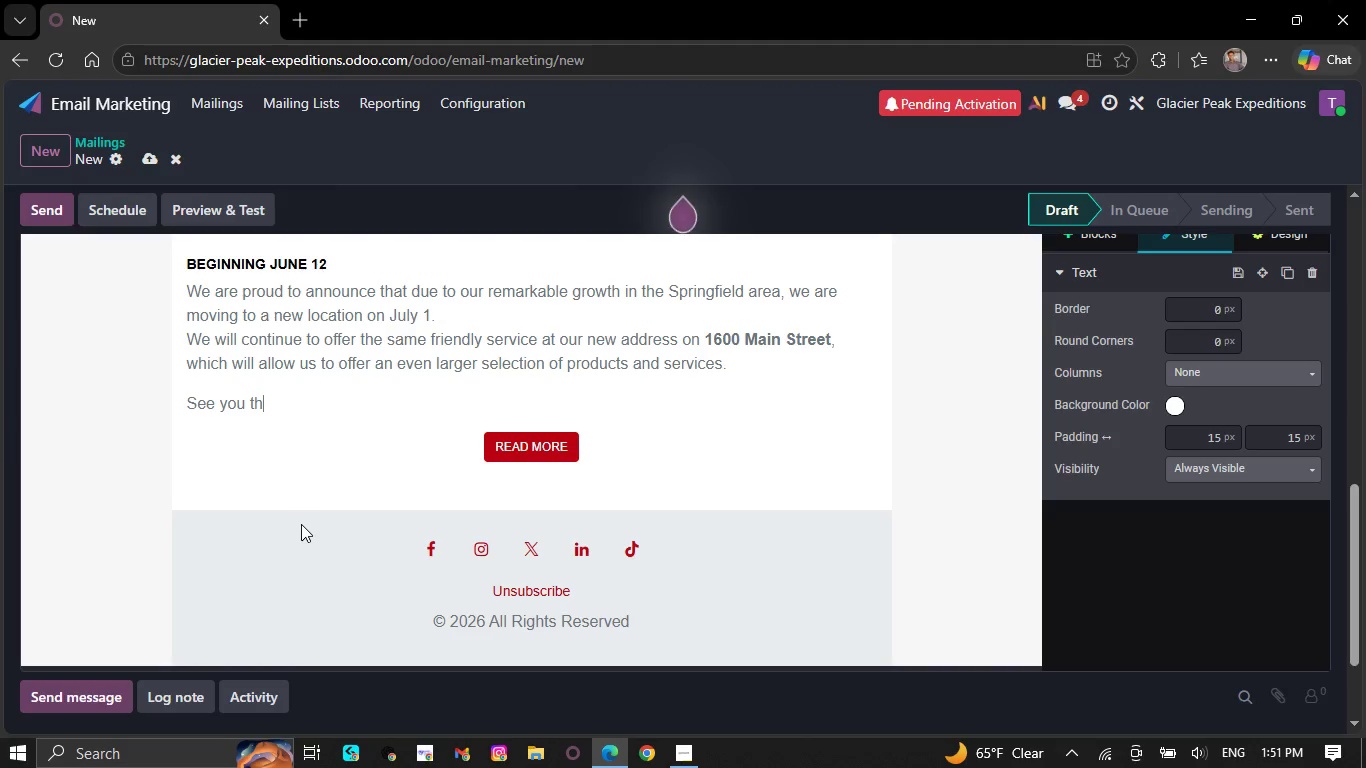 
key(Backslash)
 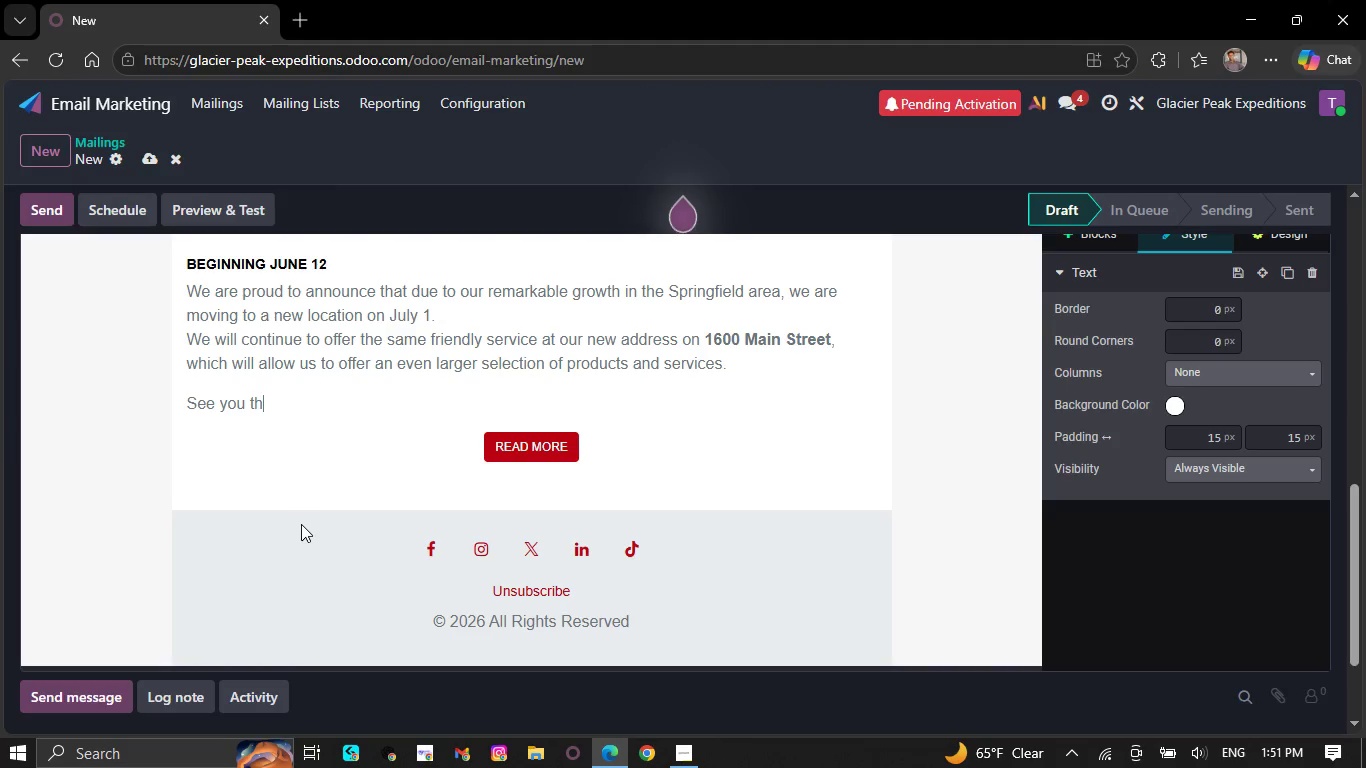 
key(Backspace)
 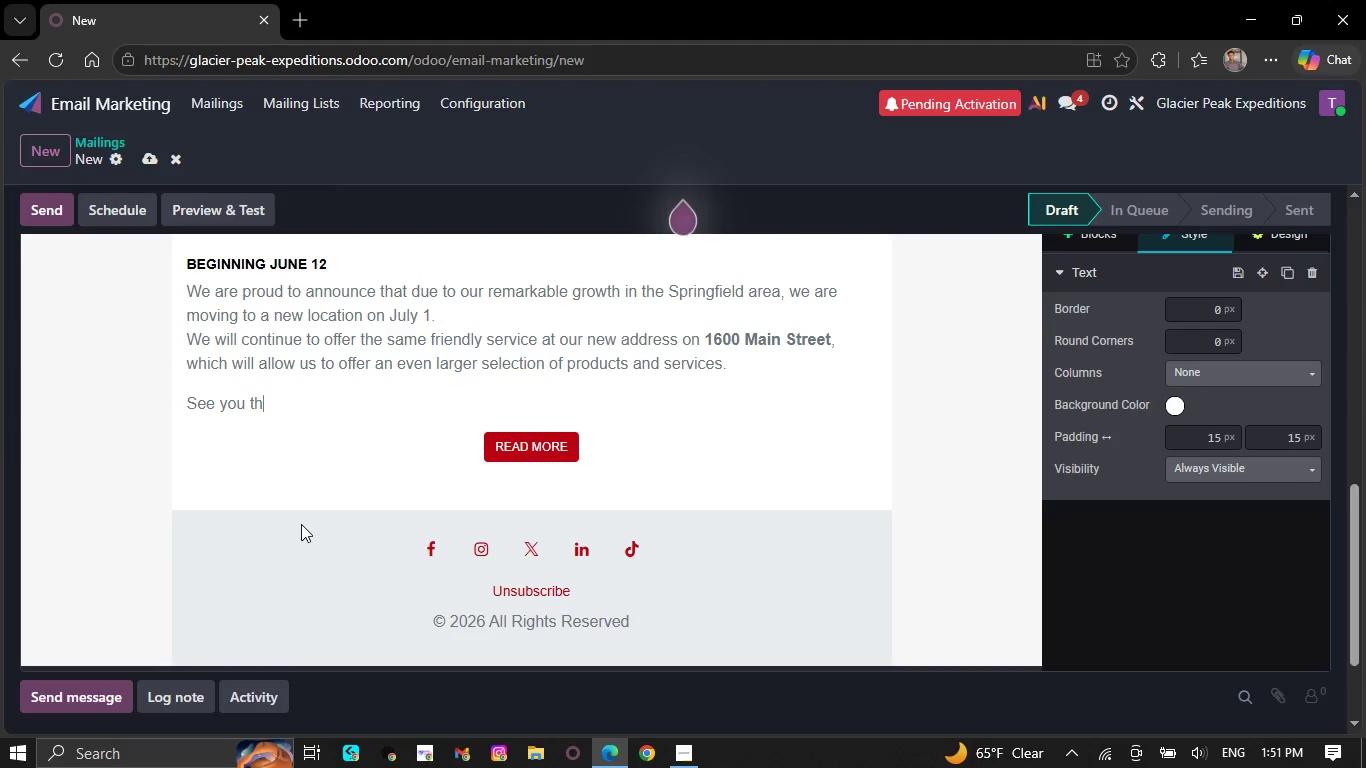 
key(Backspace)
 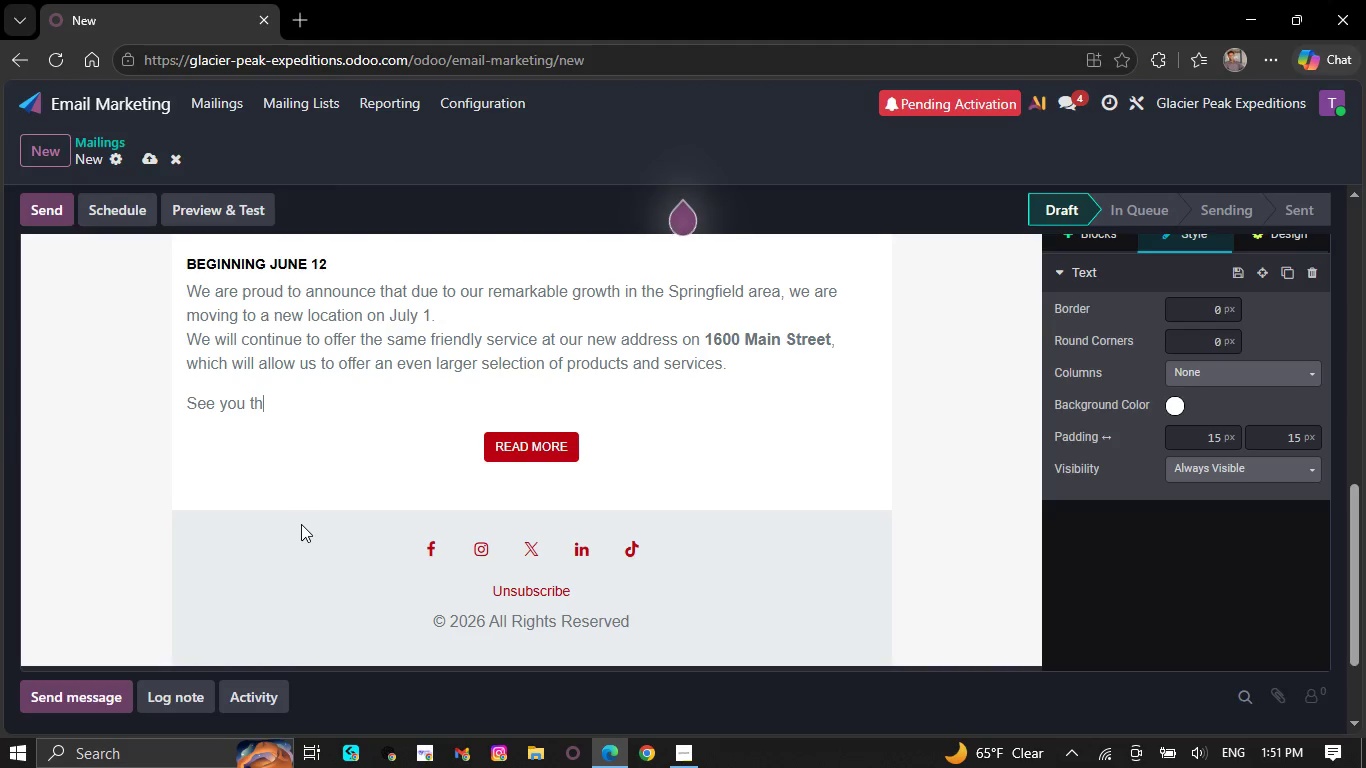 
key(Backspace)
 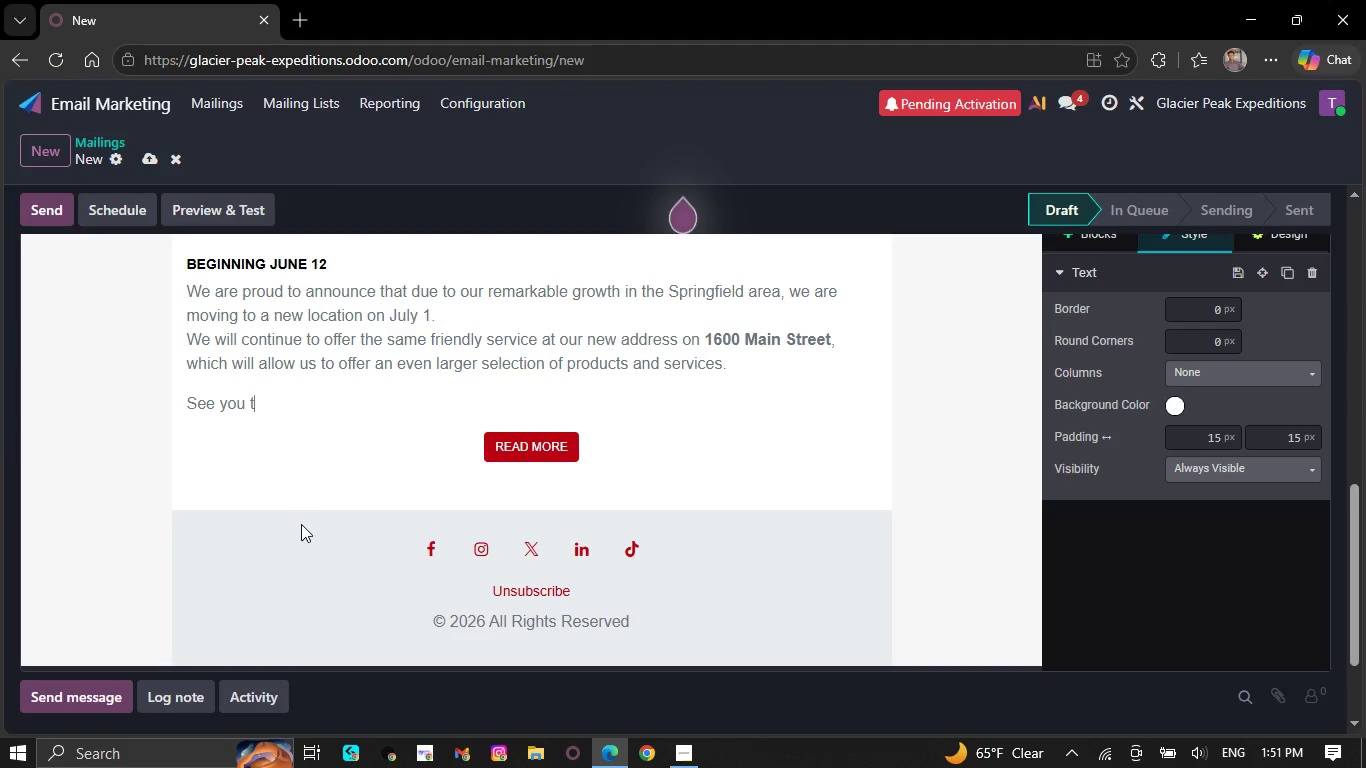 
key(Backspace)
 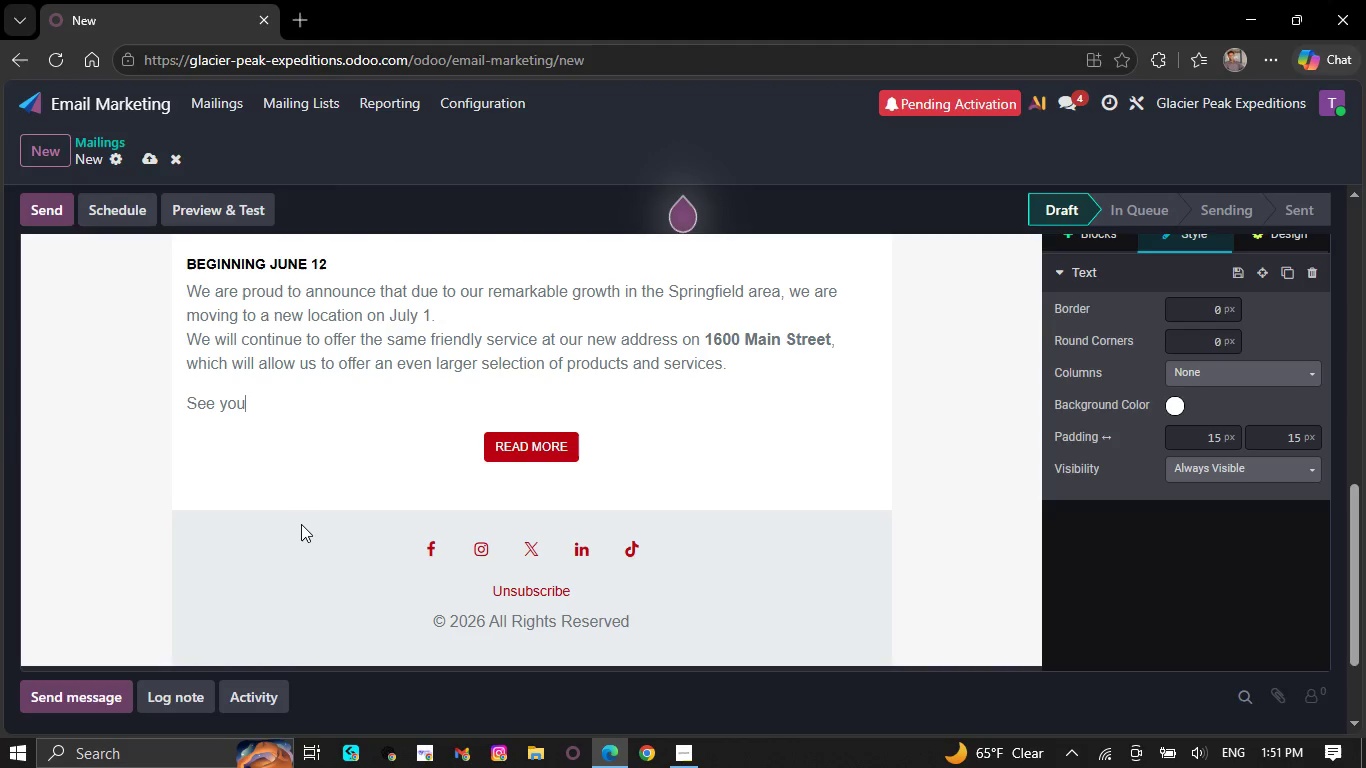 
key(Backspace)
 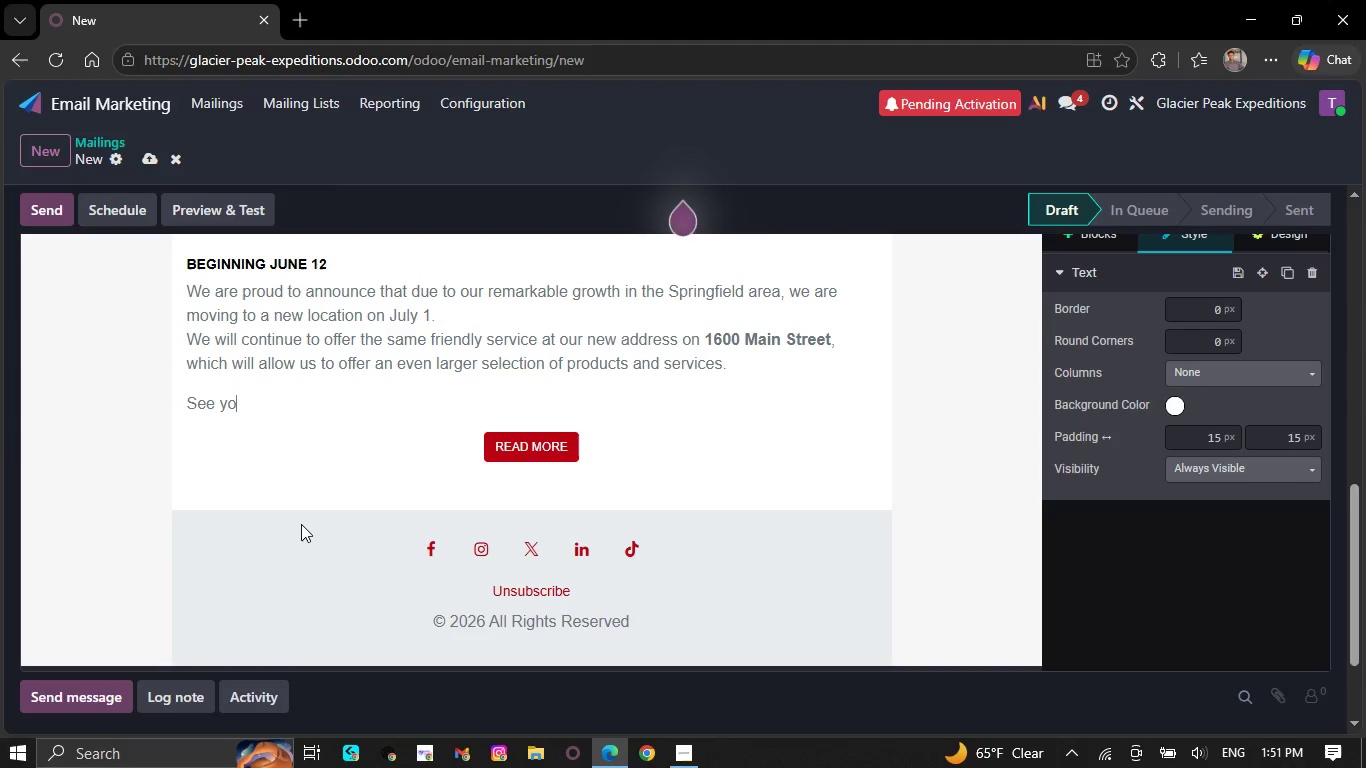 
key(Backspace)
 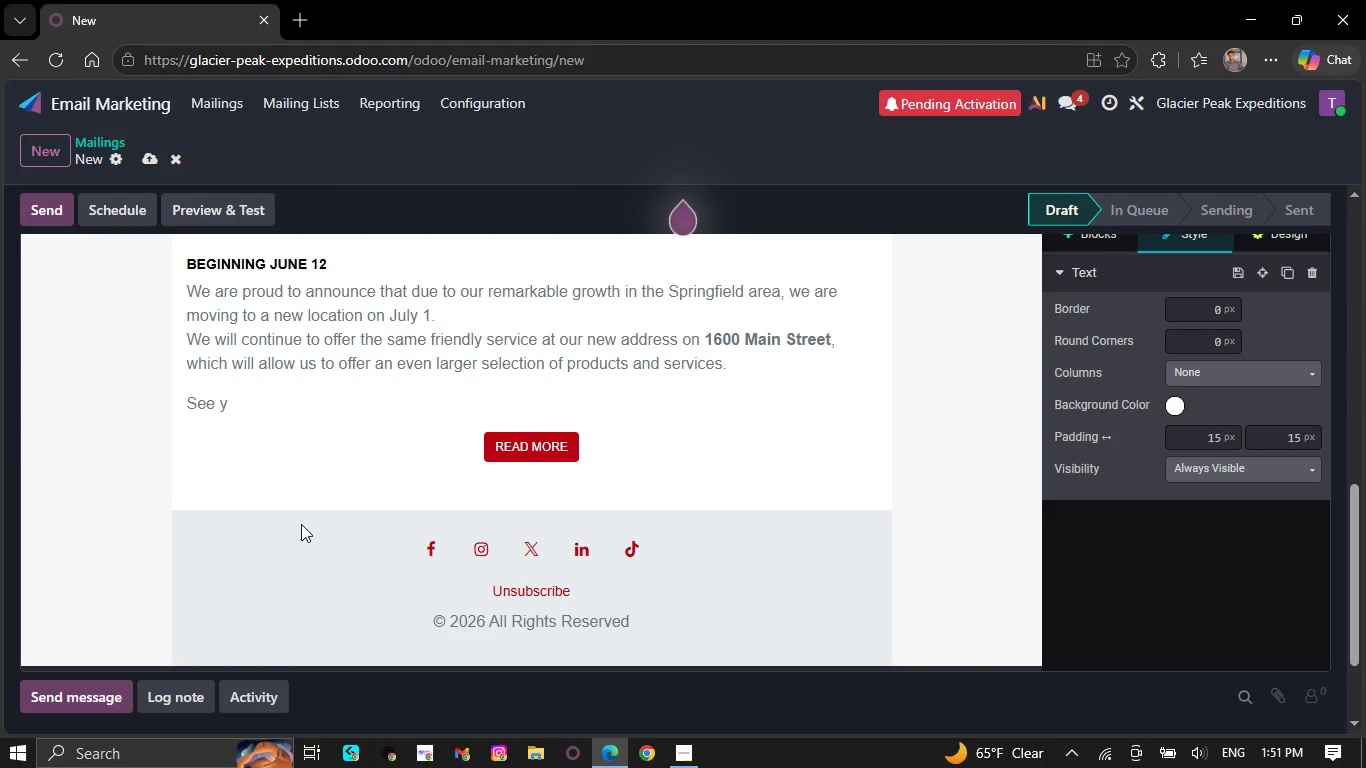 
wait(34.72)
 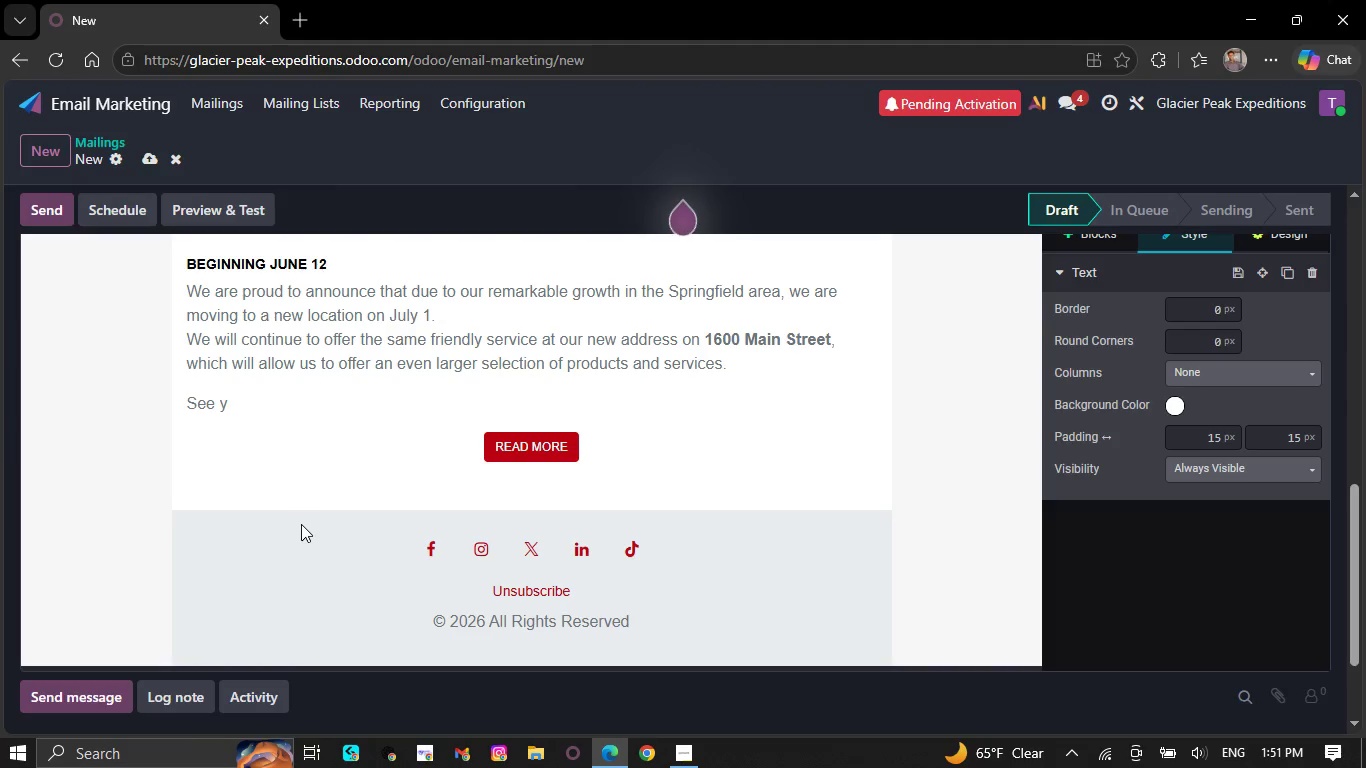 
key(Backspace)
 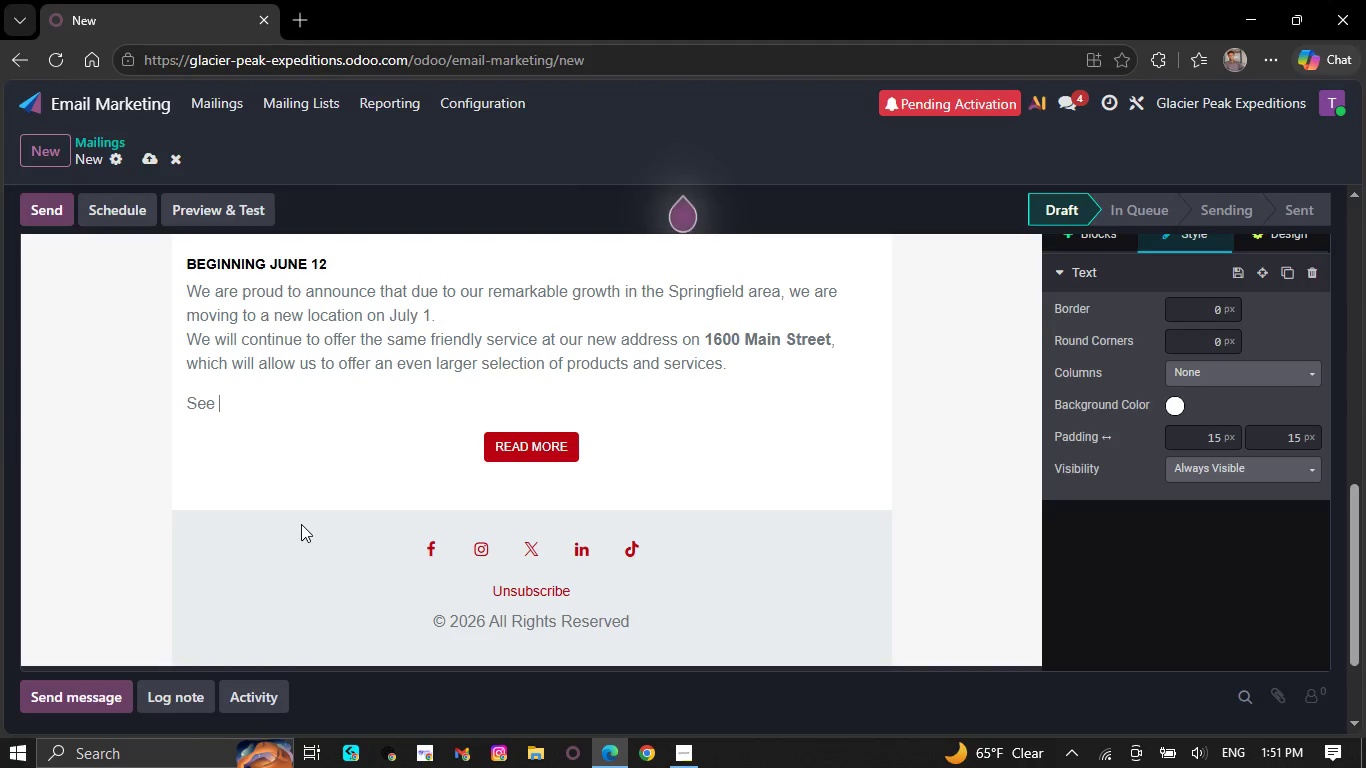 
key(Backspace)
 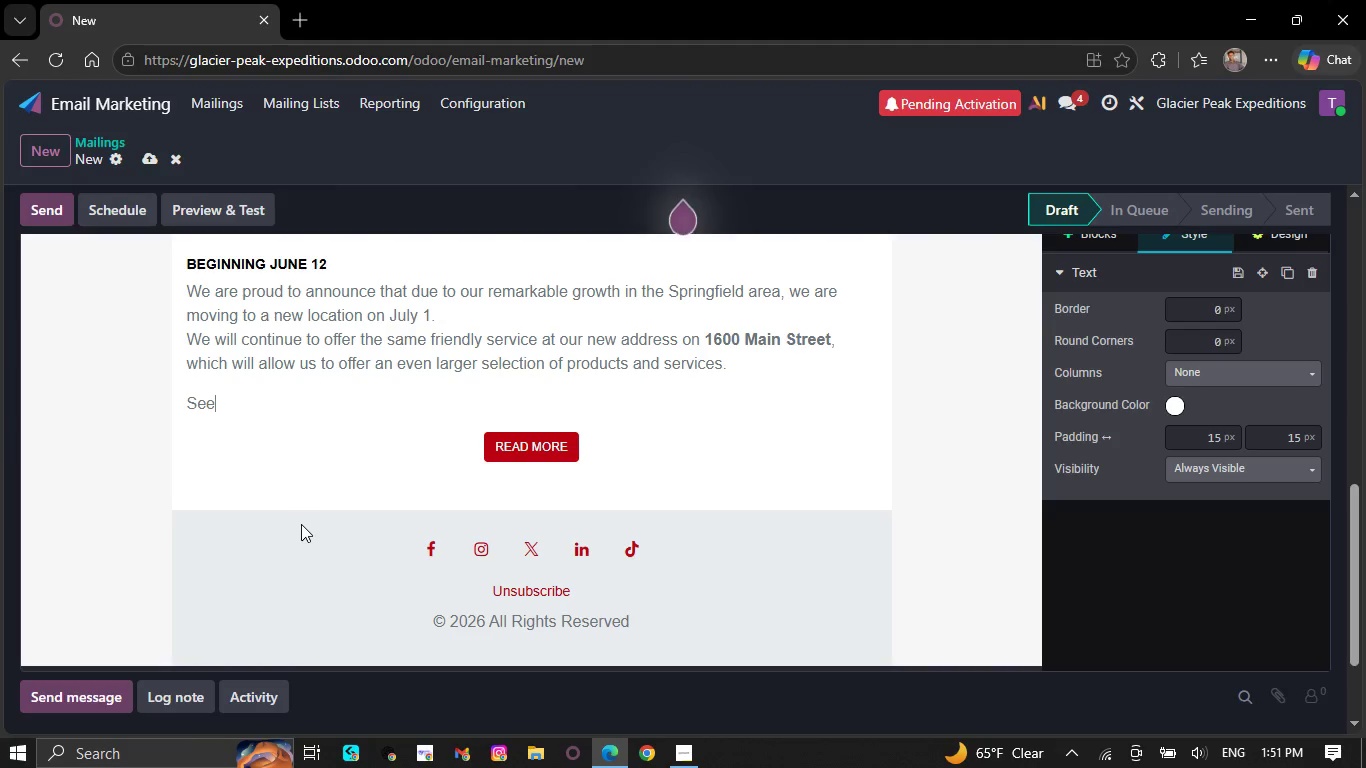 
key(Backspace)
 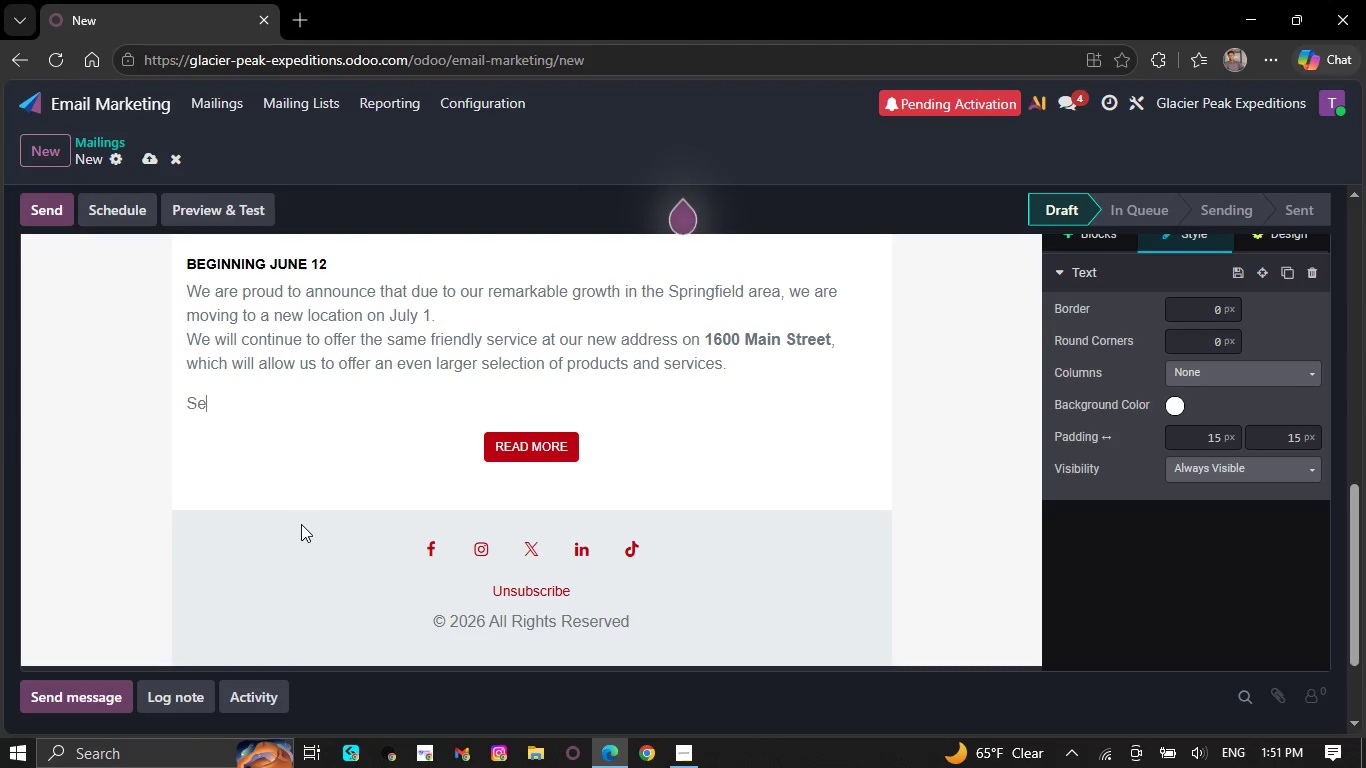 
key(Backspace)
 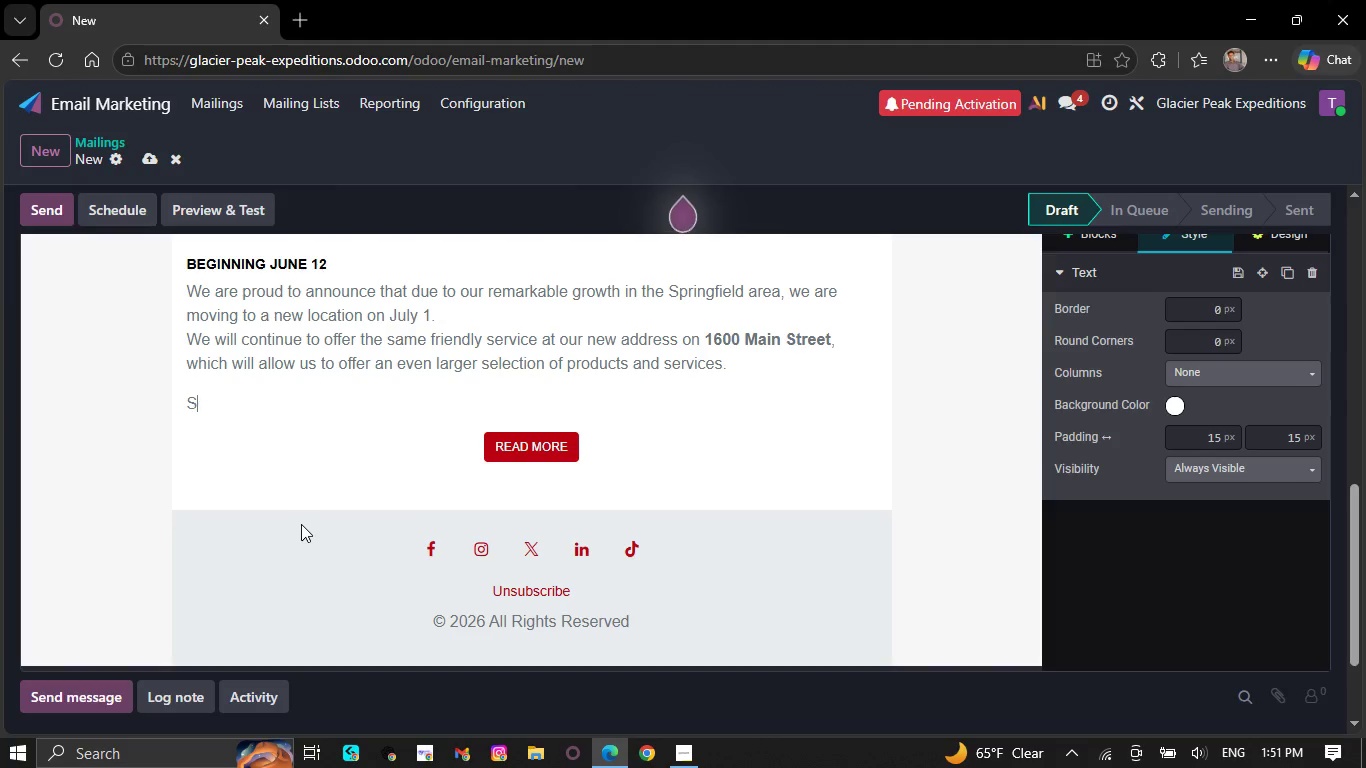 
key(Backspace)
 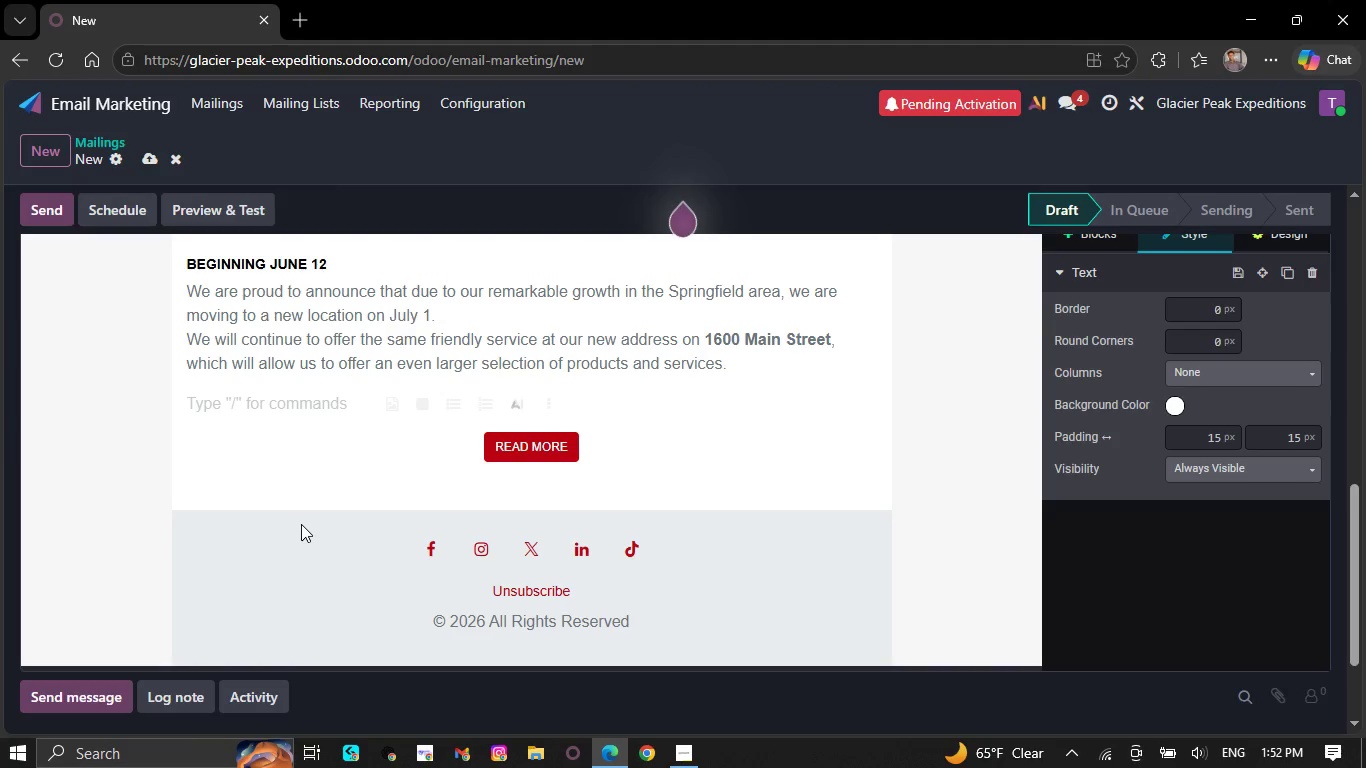 
wait(17.47)
 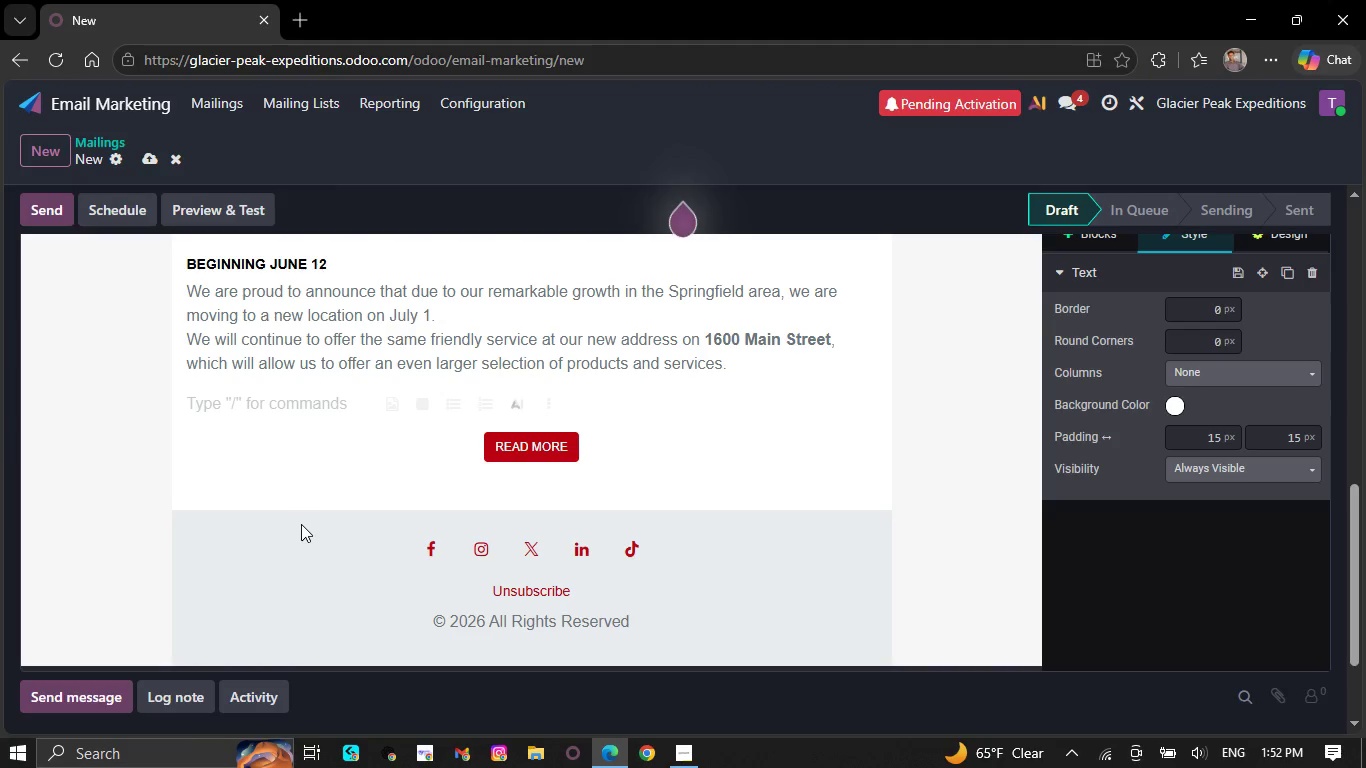 
key(Backspace)
 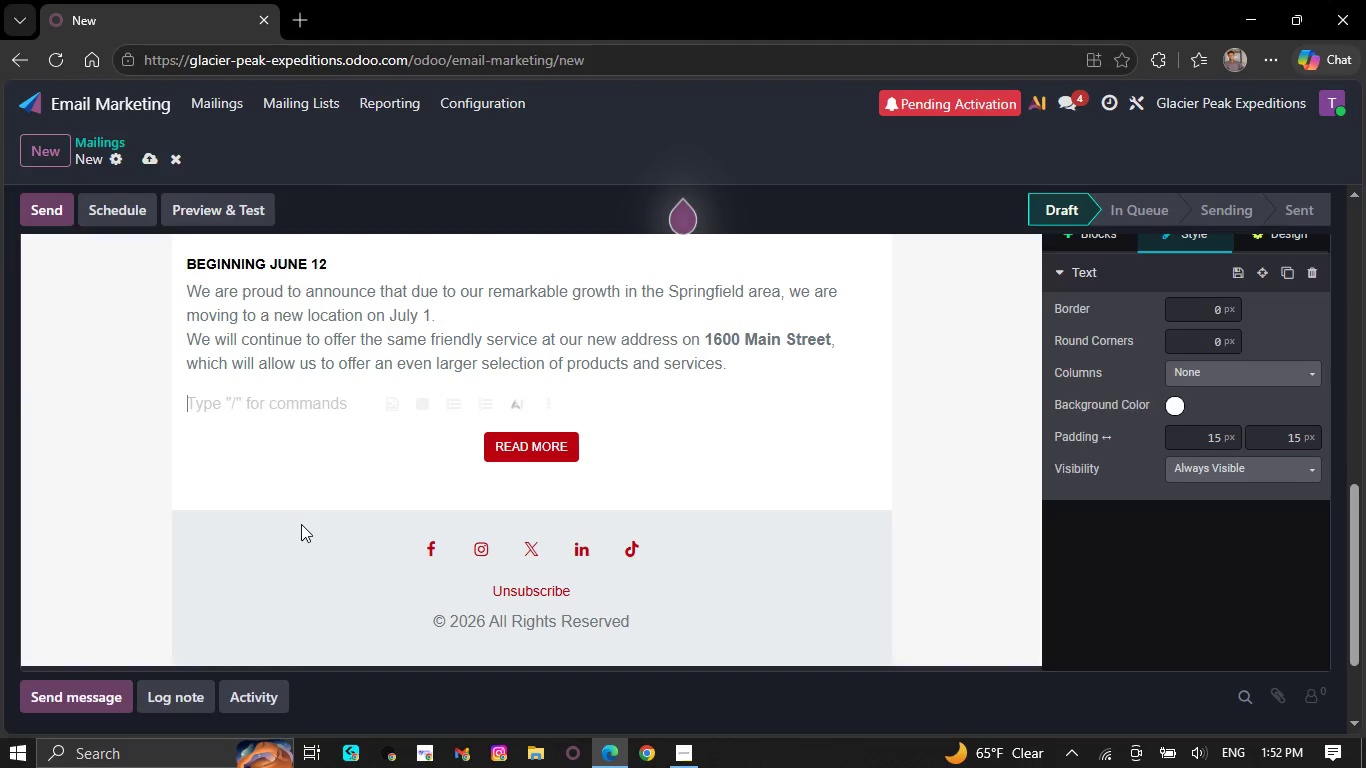 
key(Backspace)
 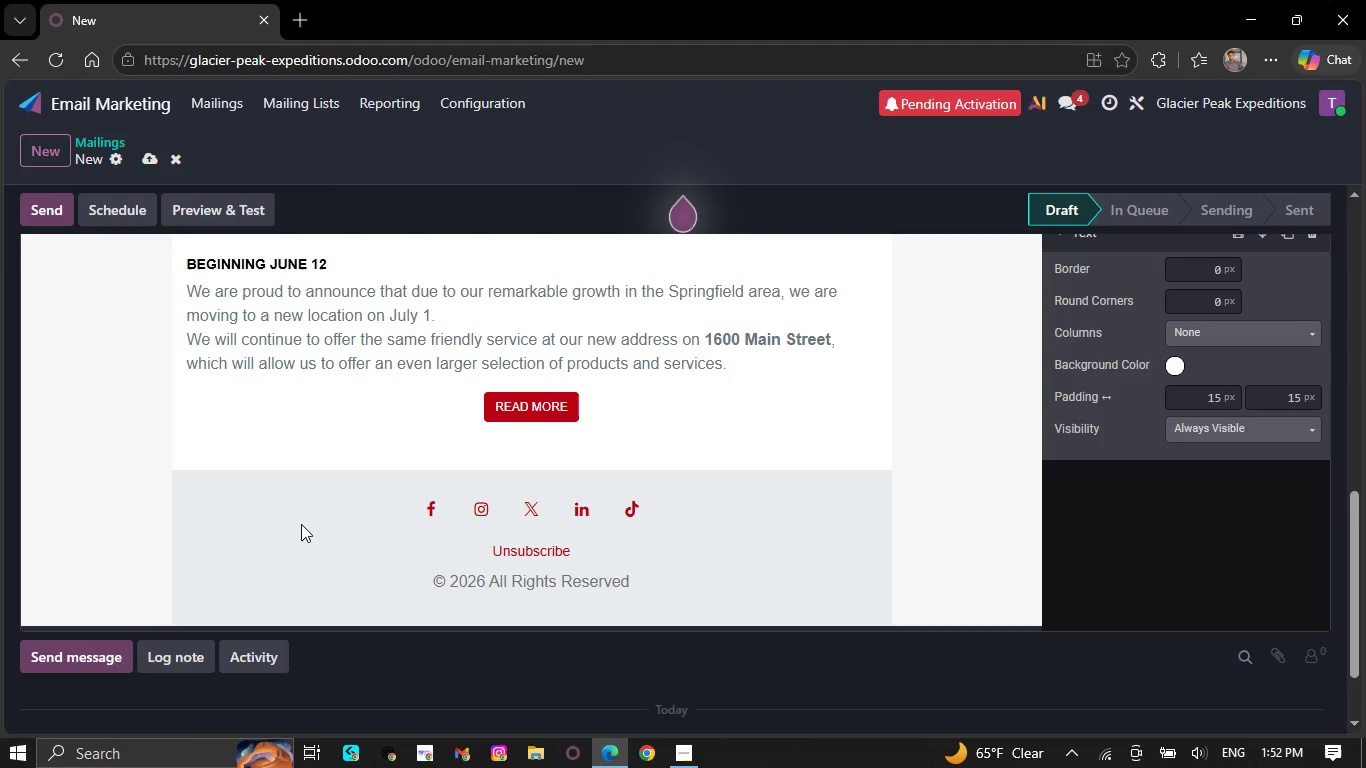 
wait(15.24)
 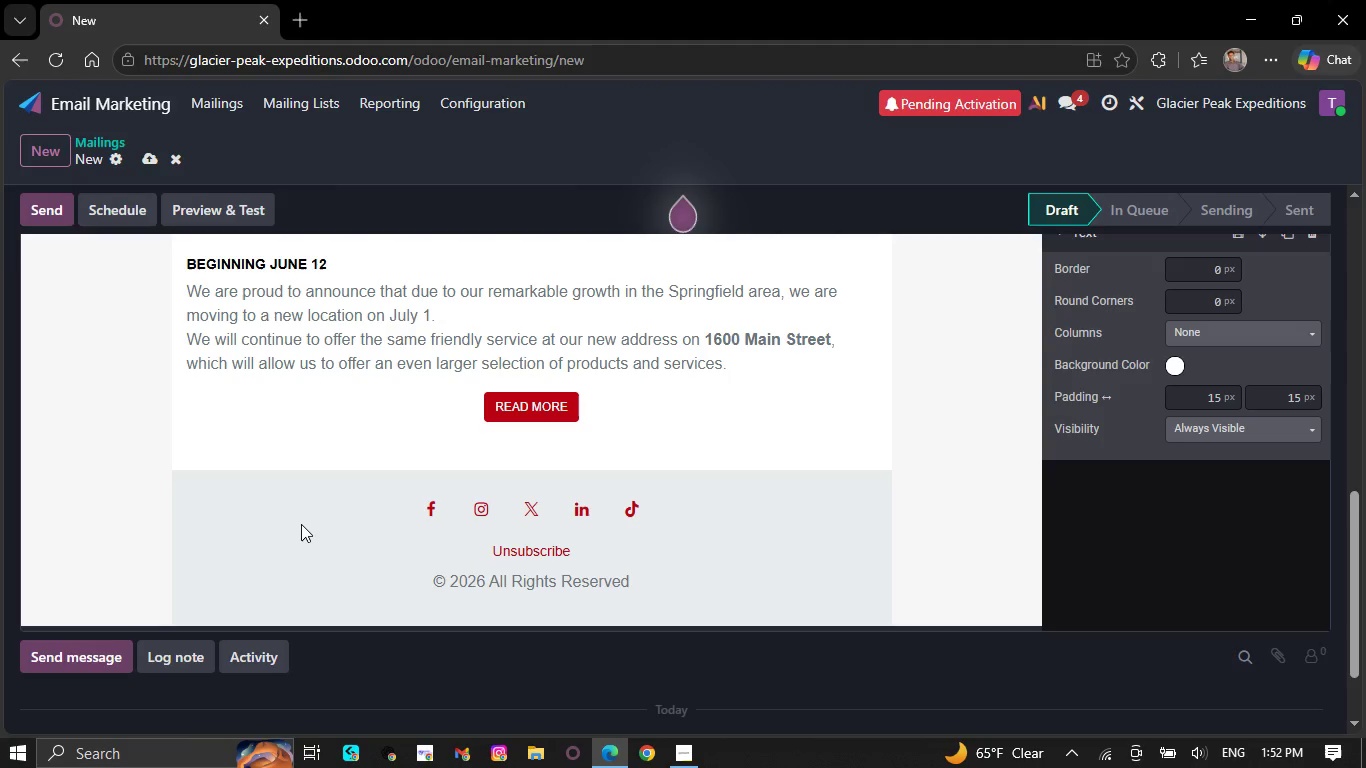 
key(Backspace)
 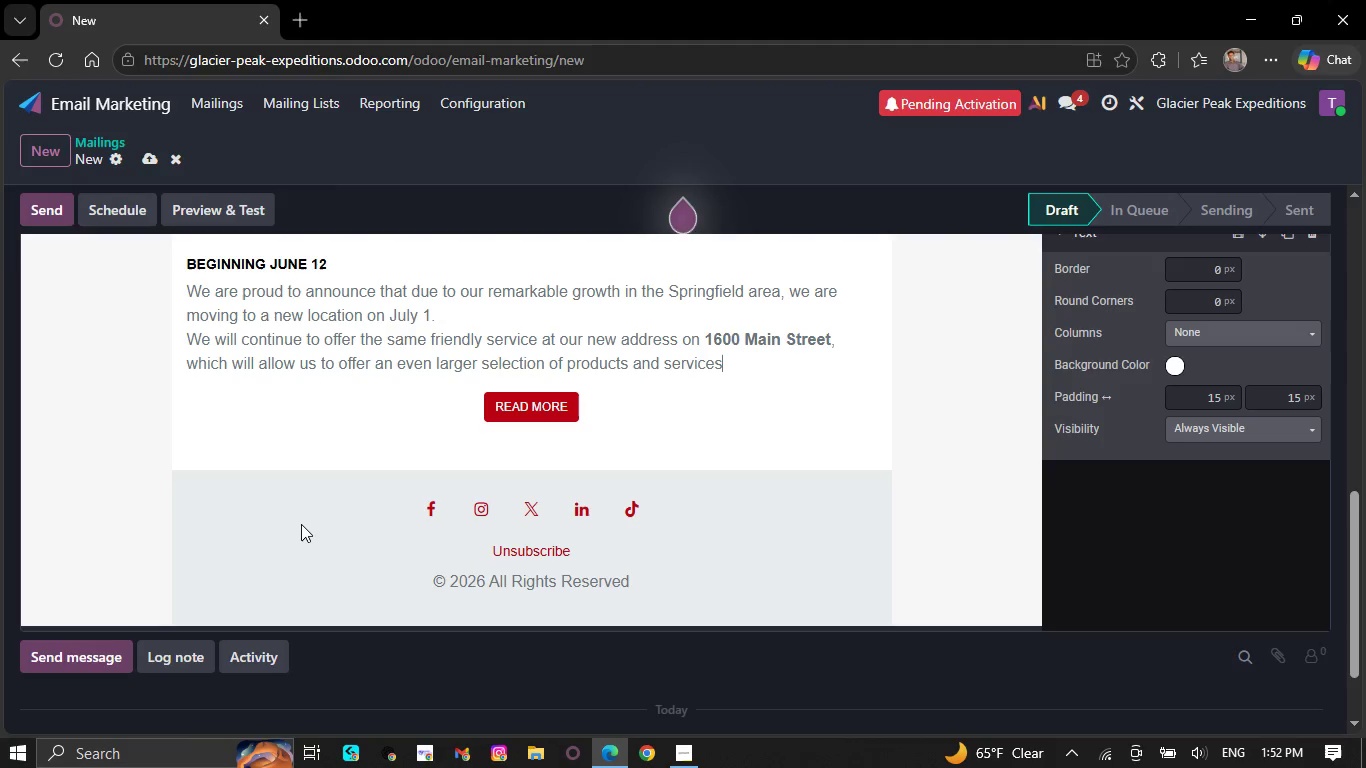 
key(Backspace)
 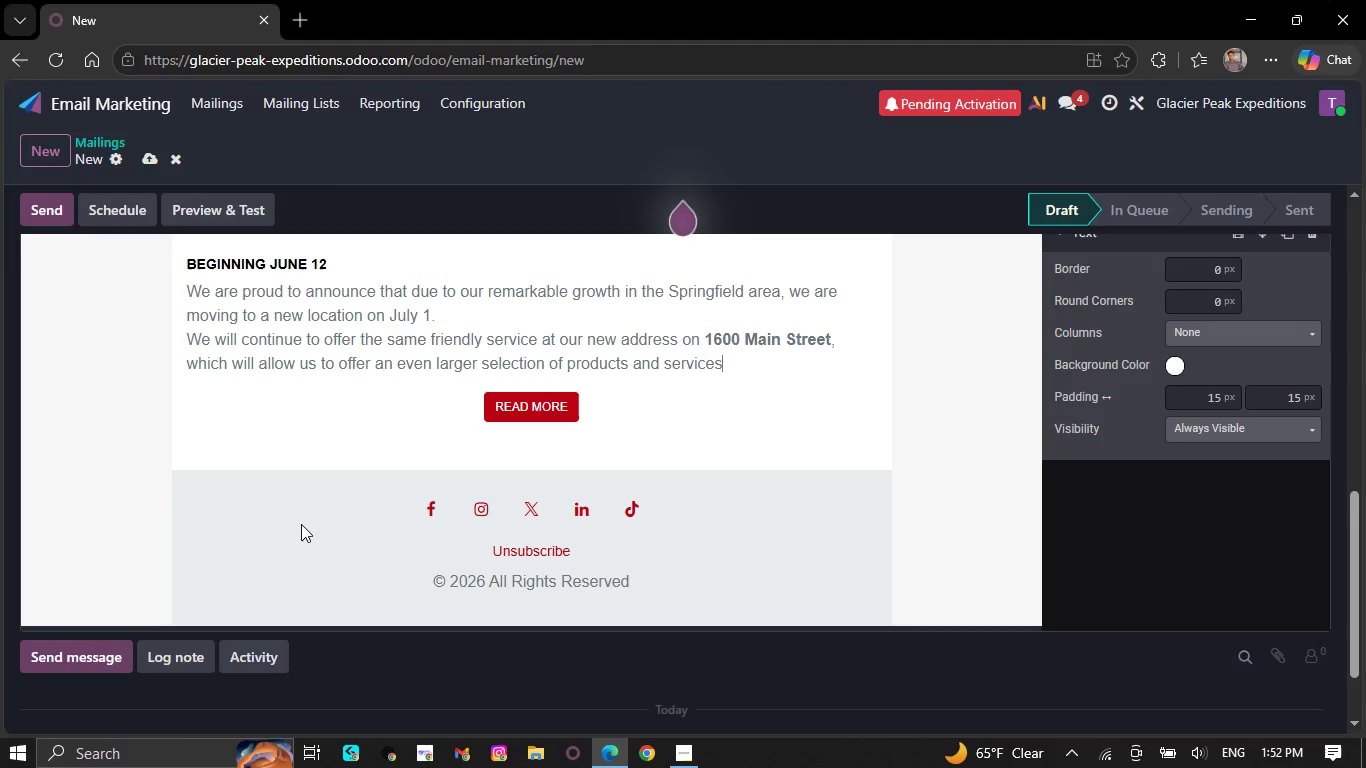 
key(Backspace)
 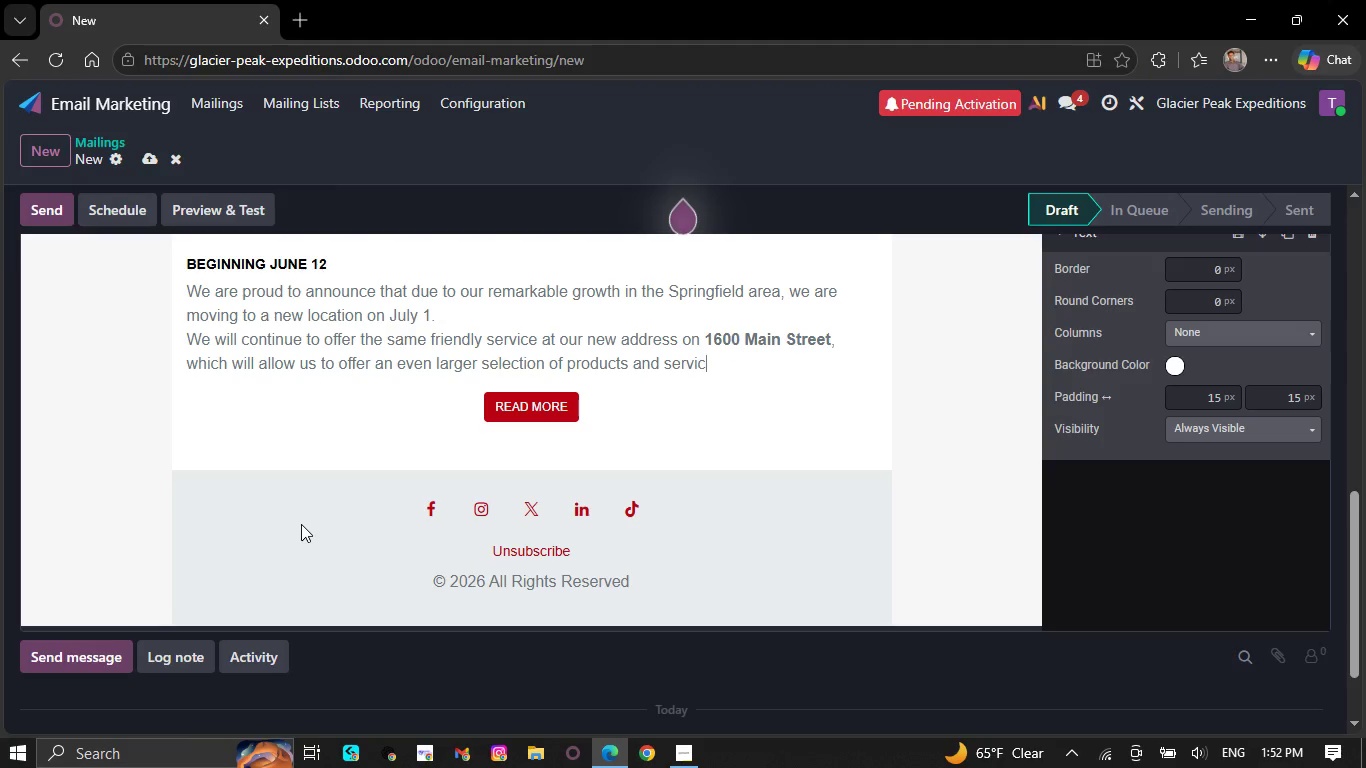 
key(Backspace)
 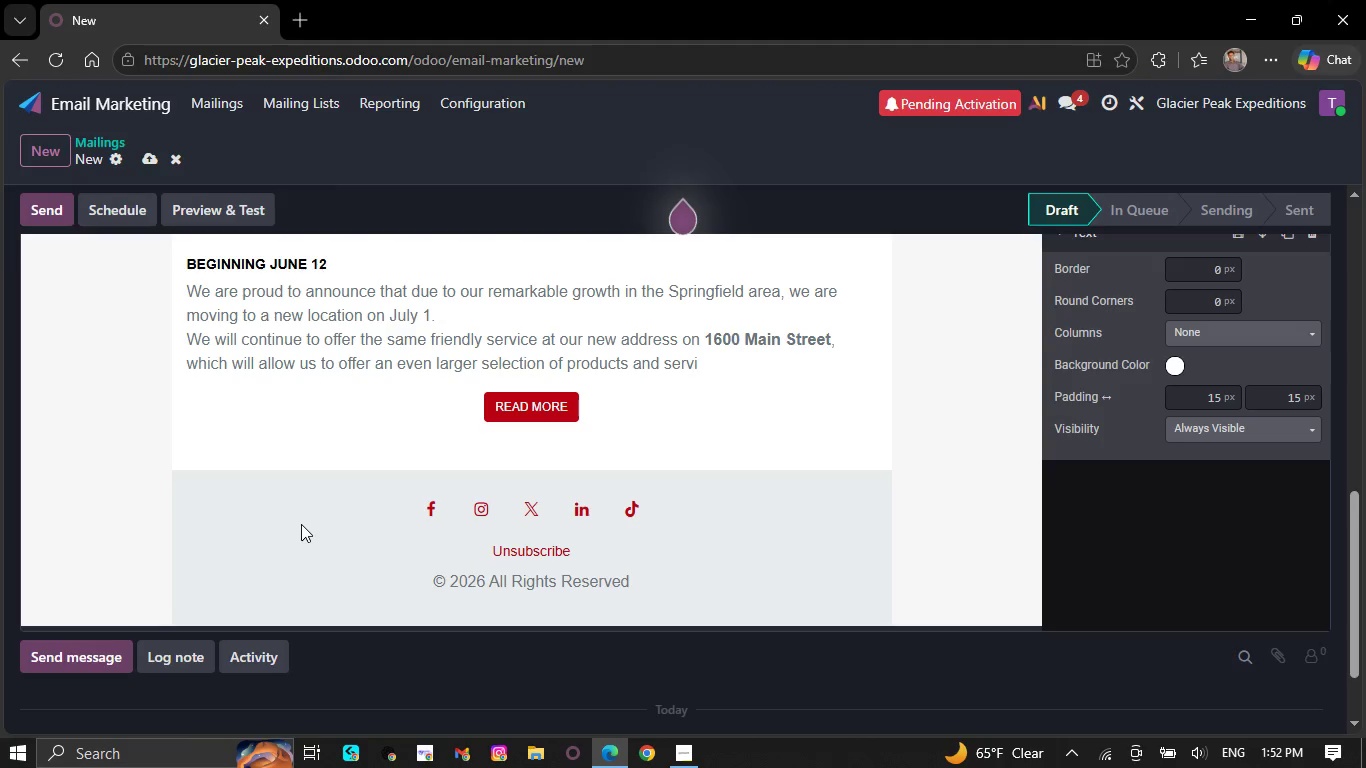 
key(Backspace)
 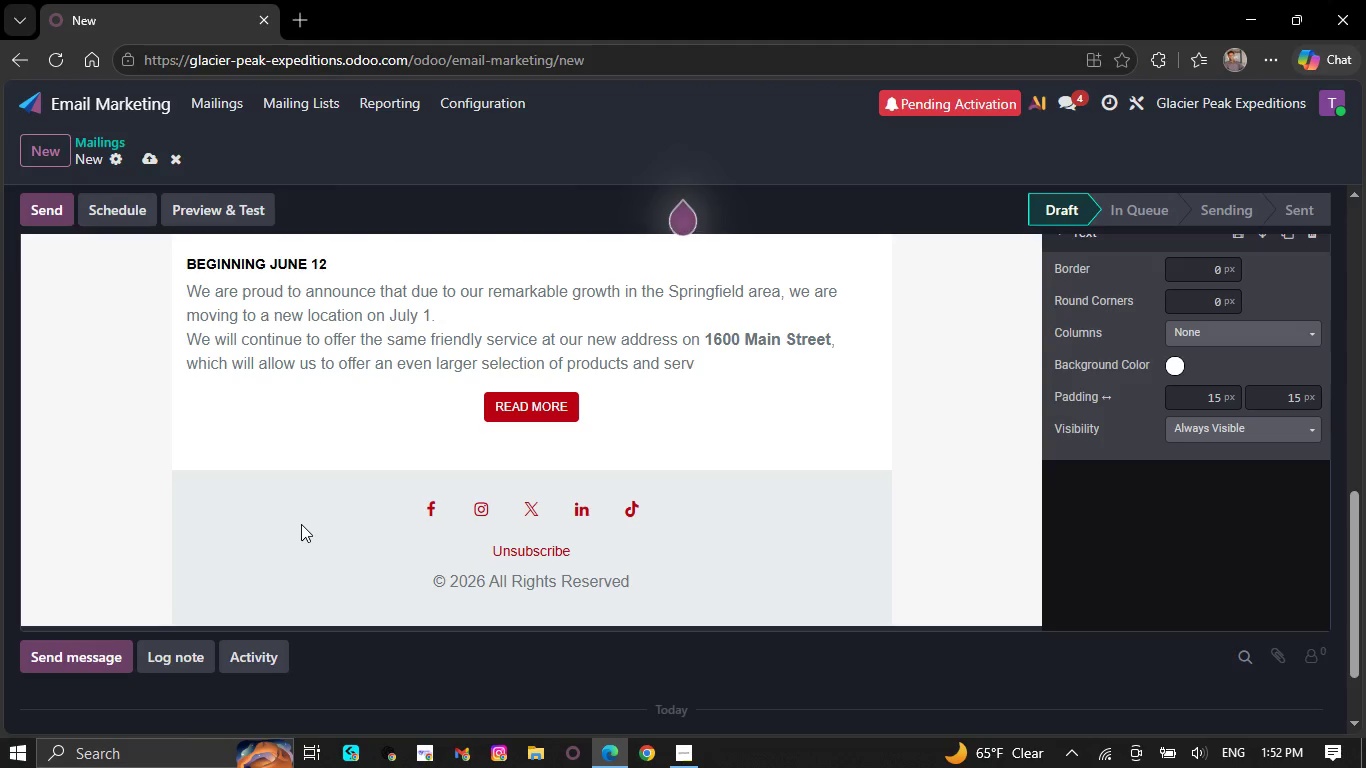 
wait(13.16)
 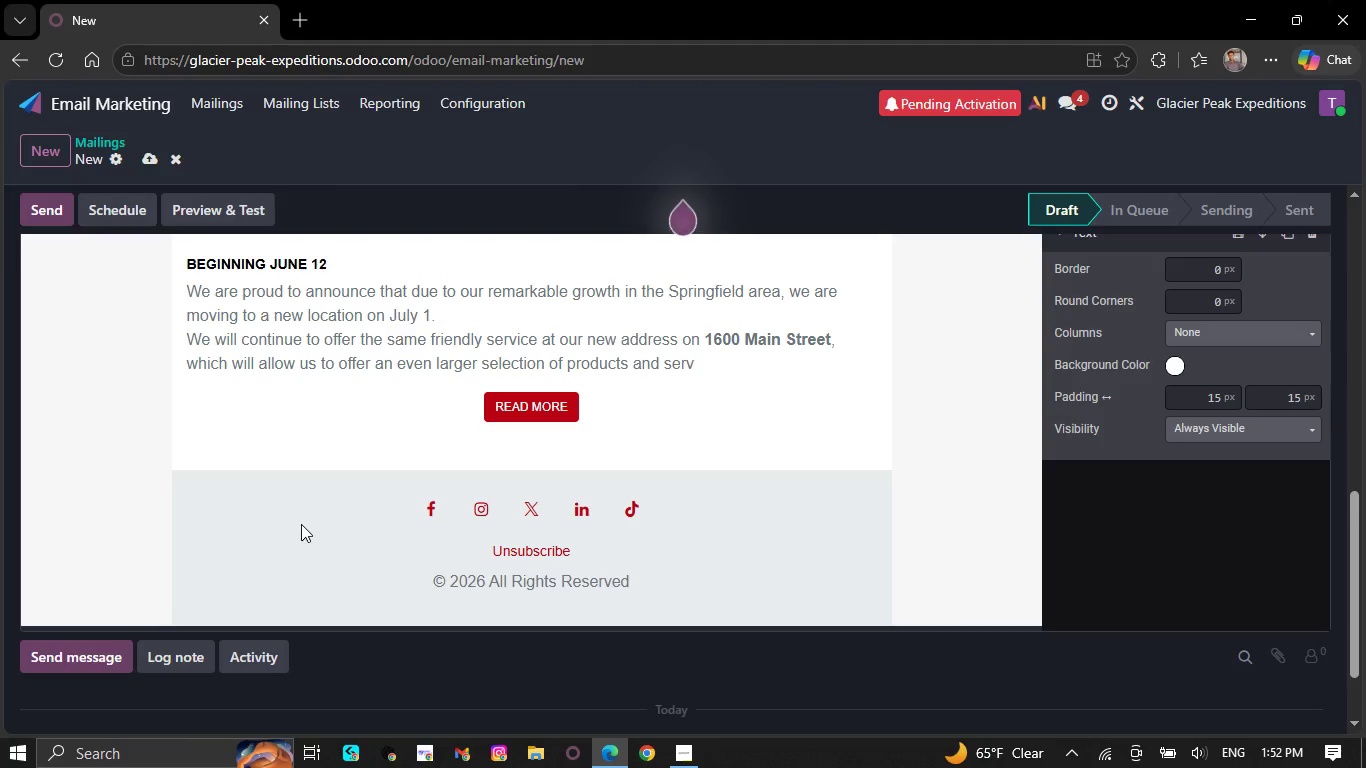 
key(Backspace)
 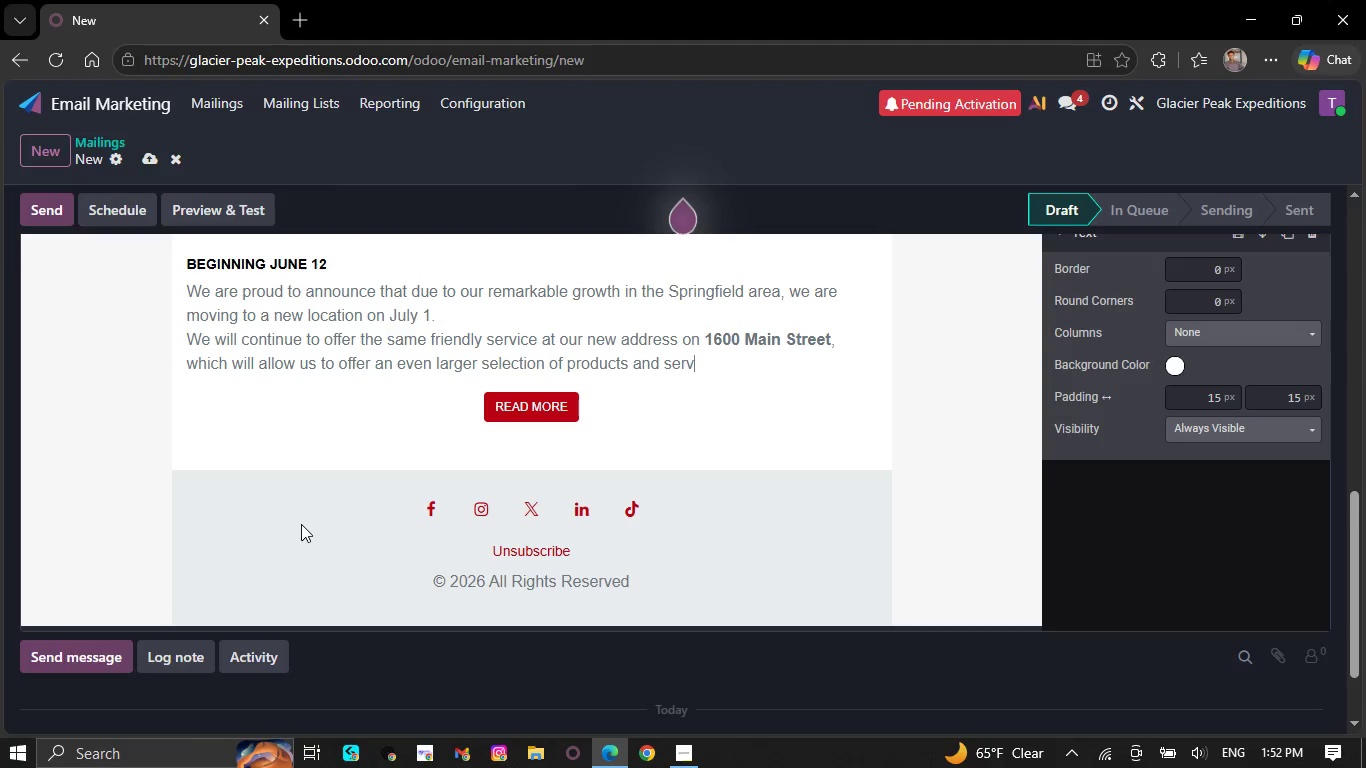 
key(Backspace)
 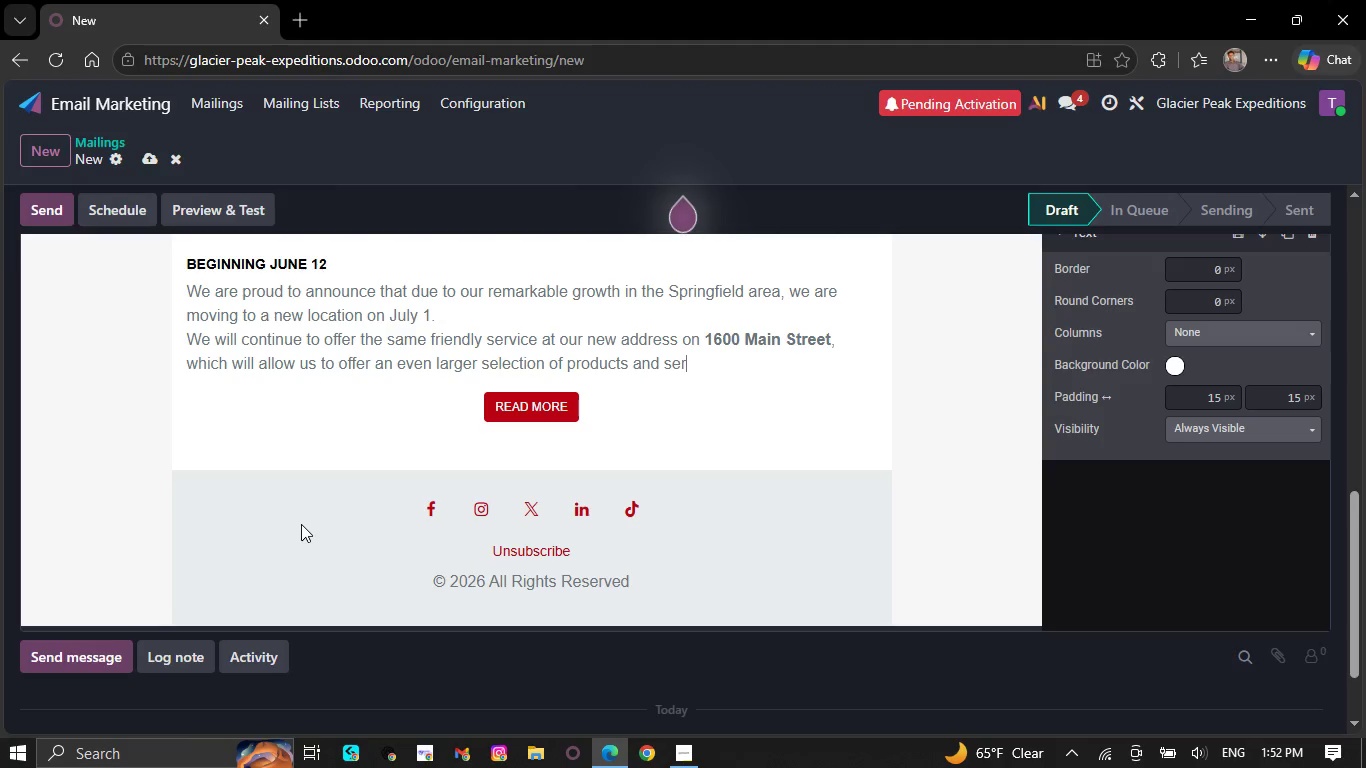 
key(Backspace)
 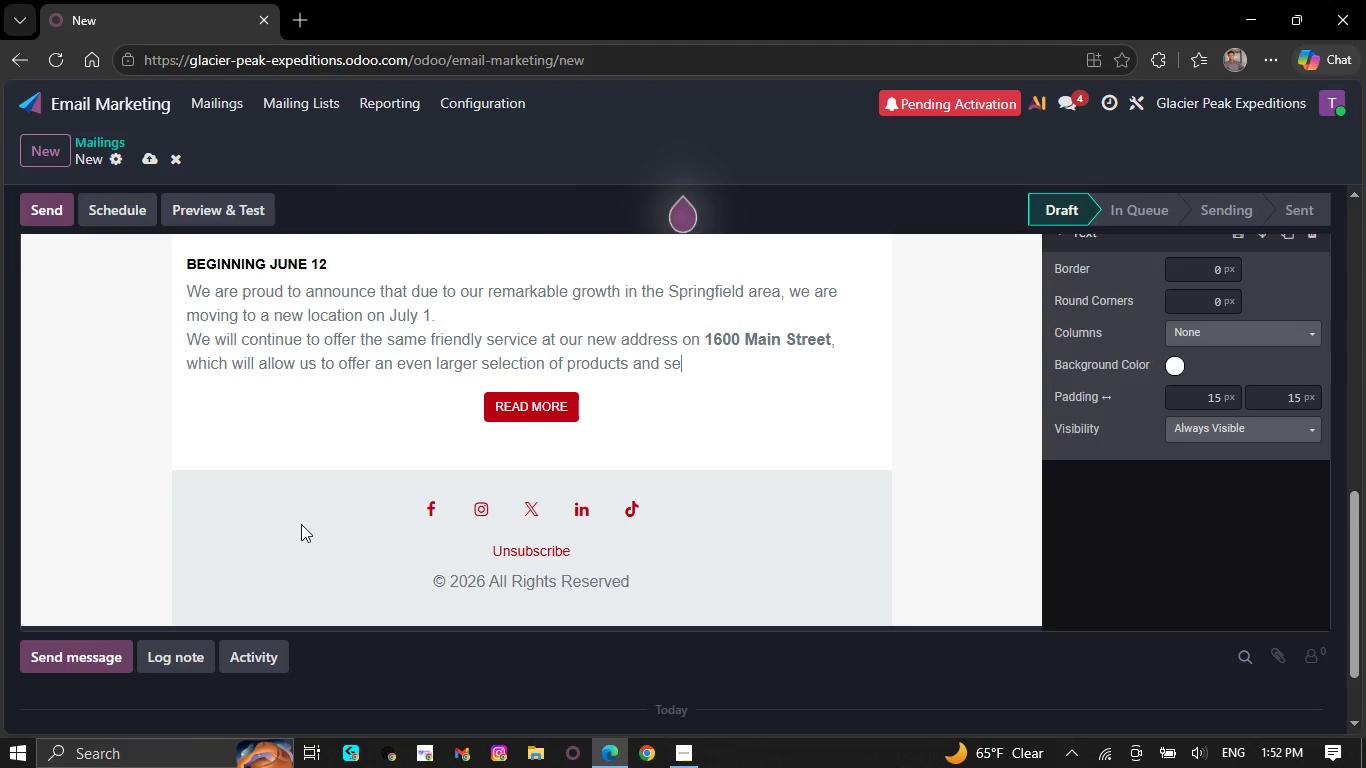 
key(Backspace)
 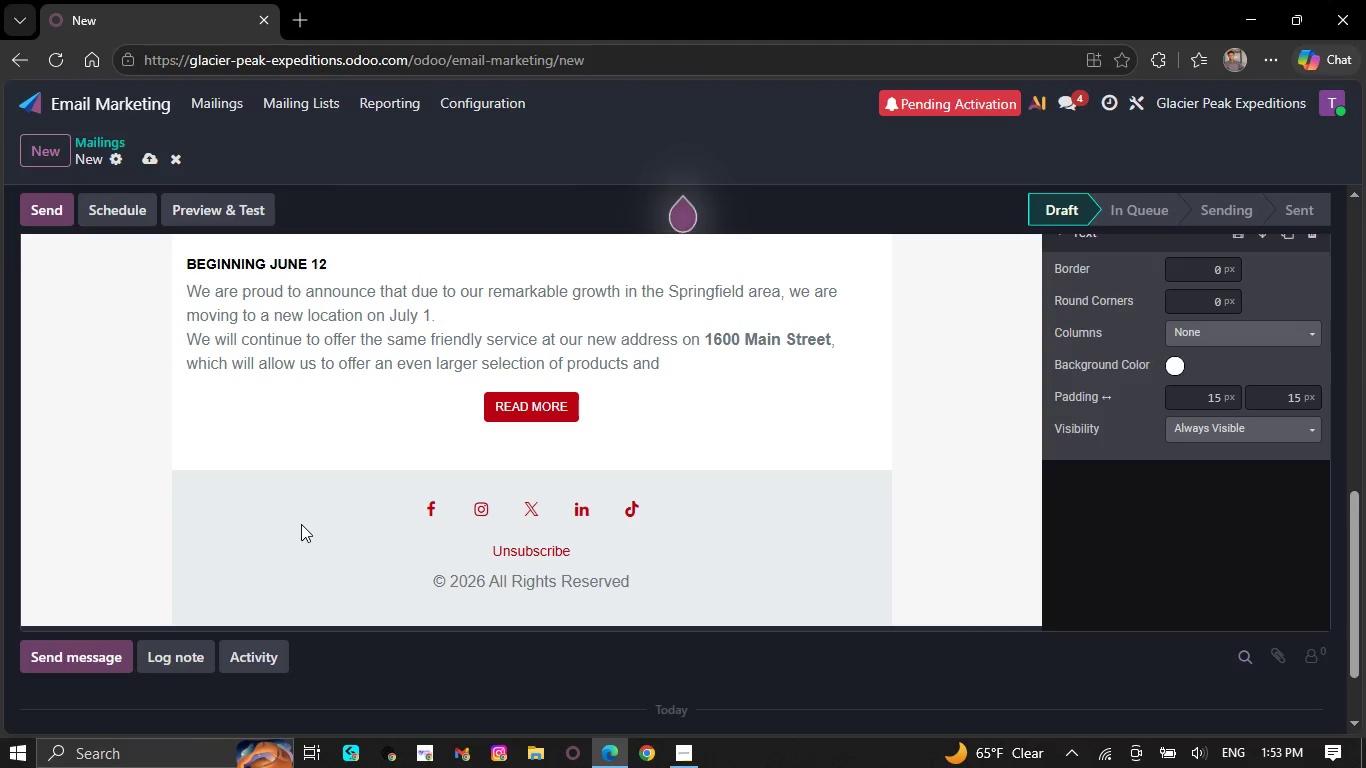 
wait(34.84)
 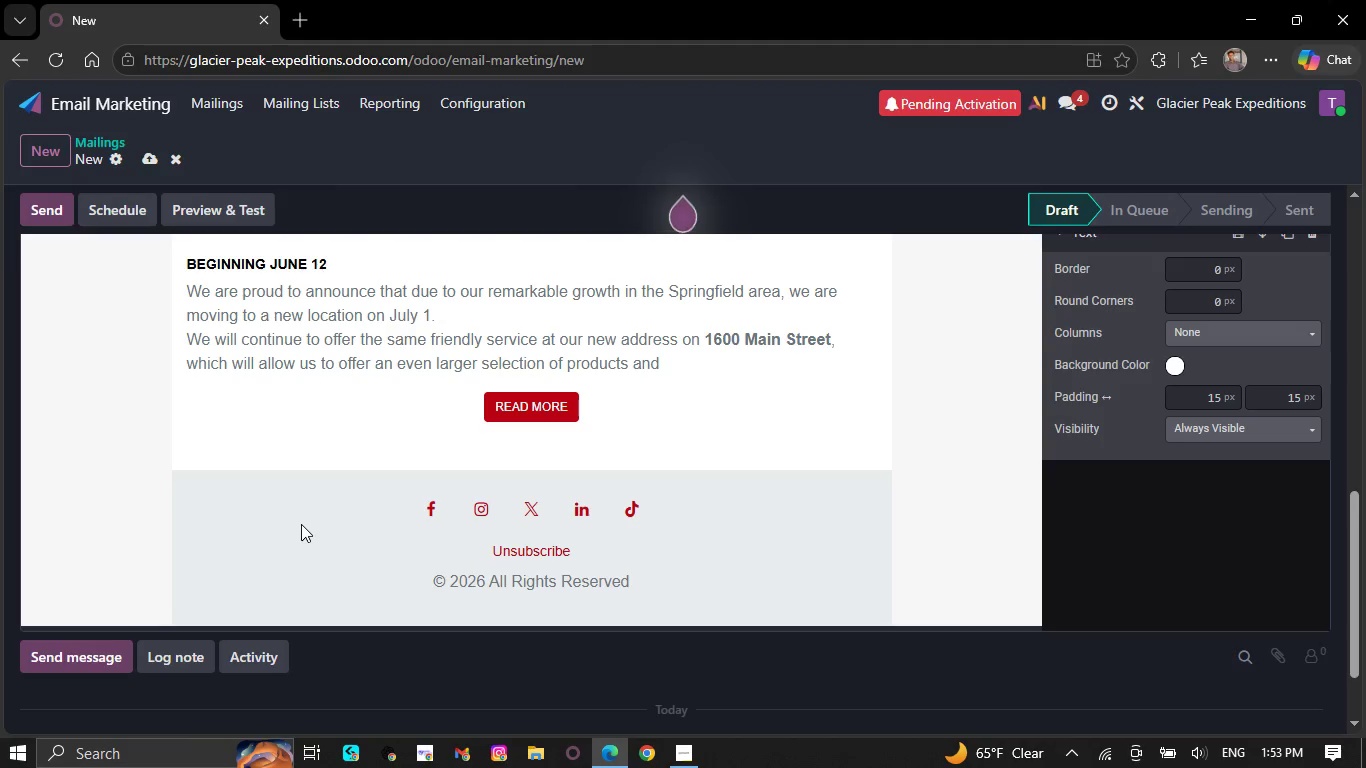 
key(Backspace)
 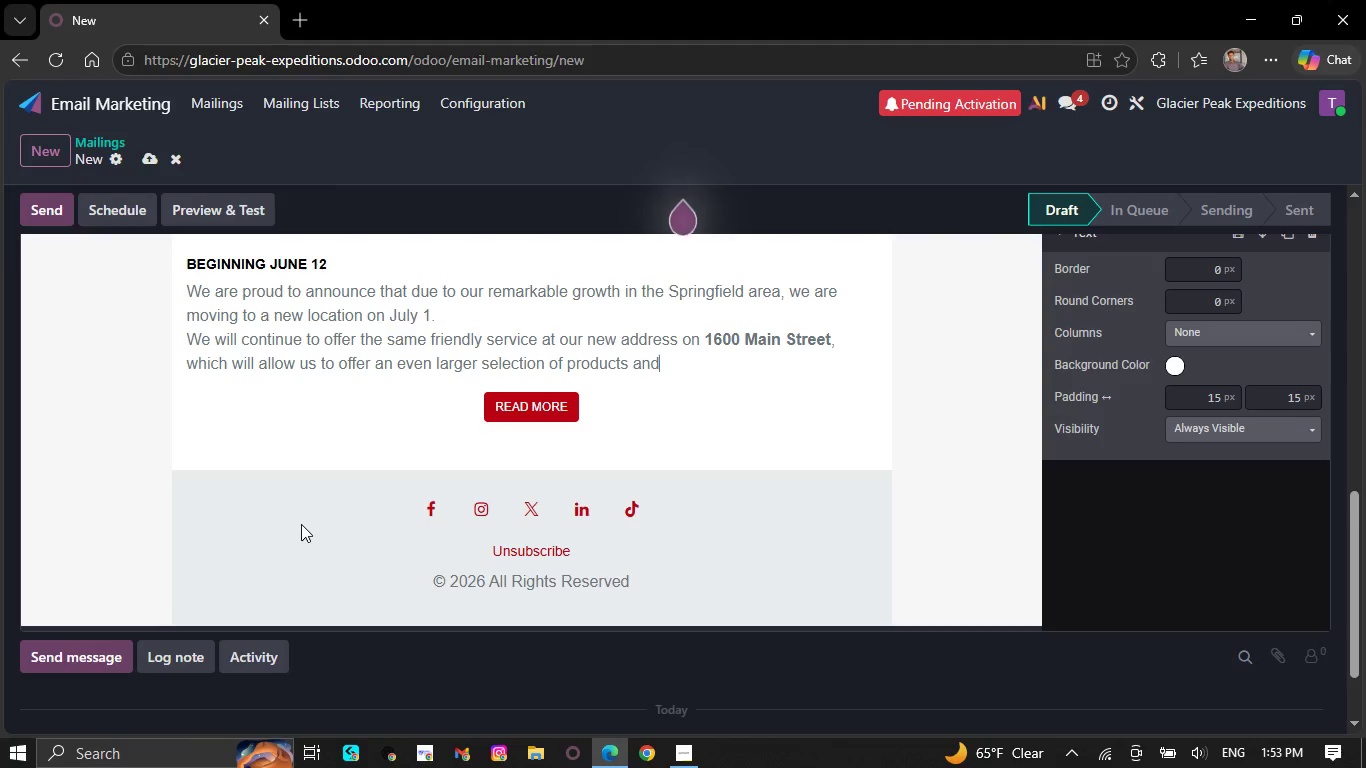 
key(Backspace)
 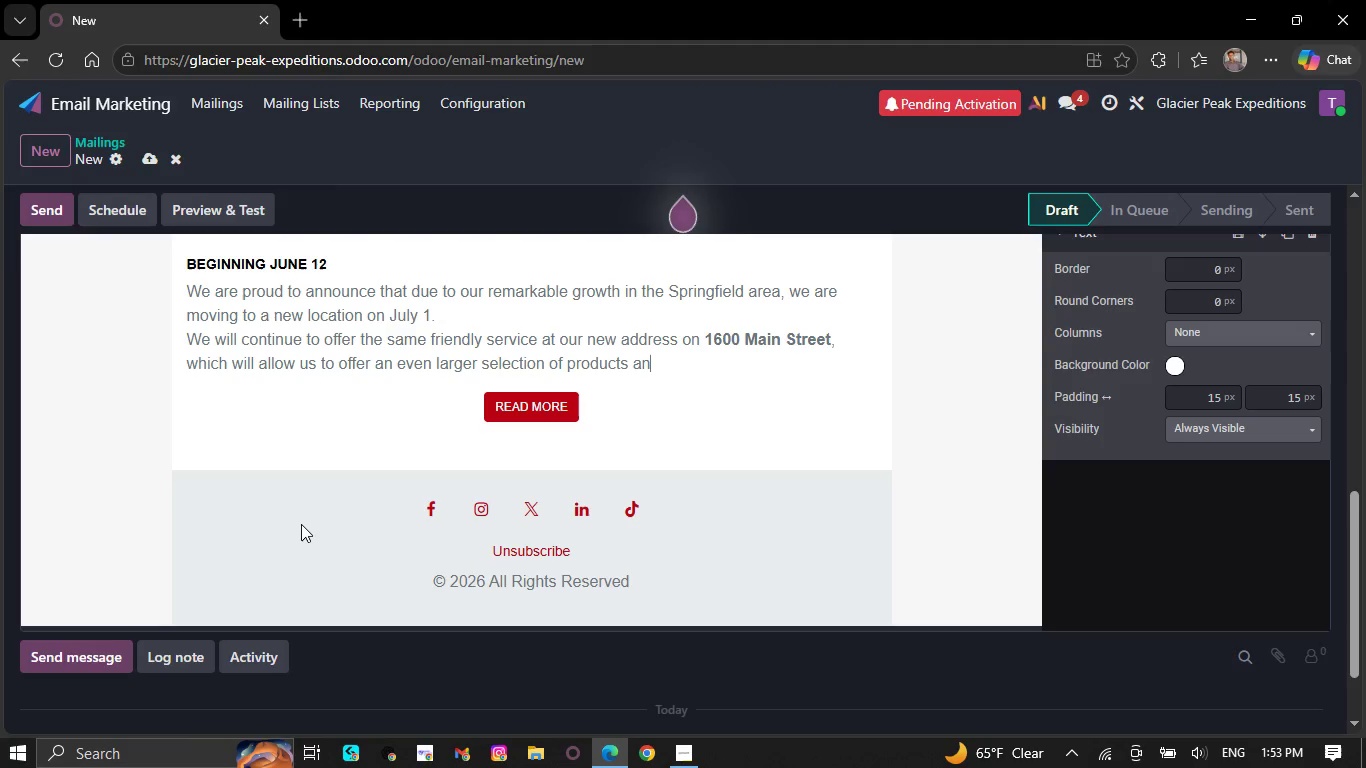 
key(Backspace)
 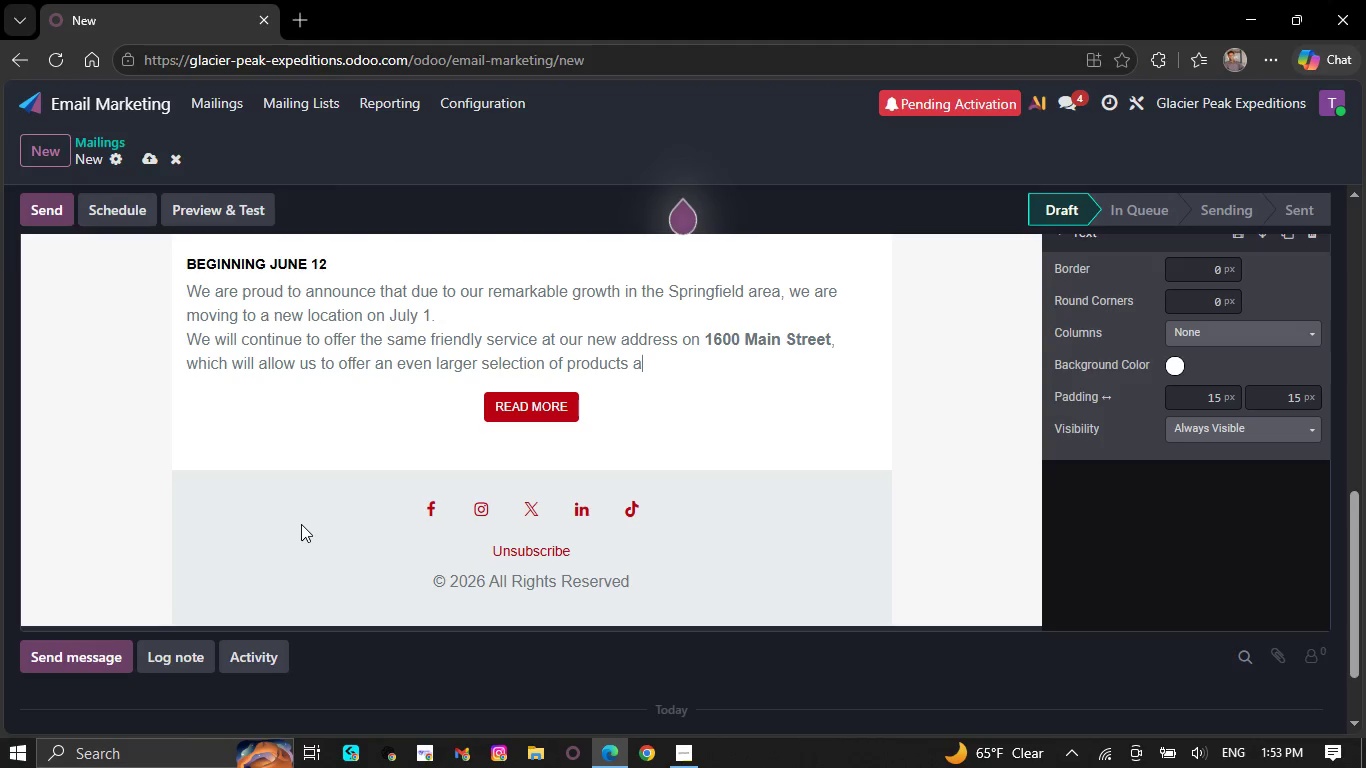 
key(Backspace)
 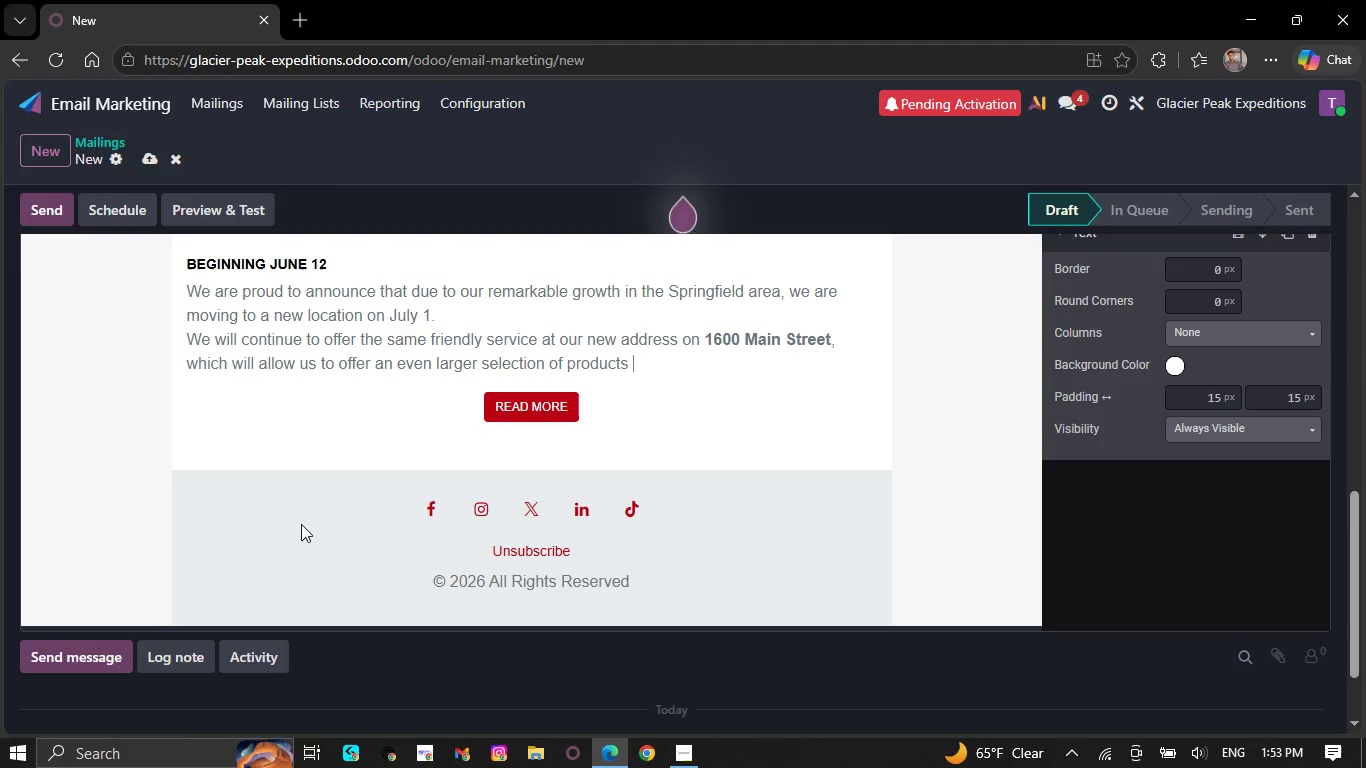 
key(Backspace)
 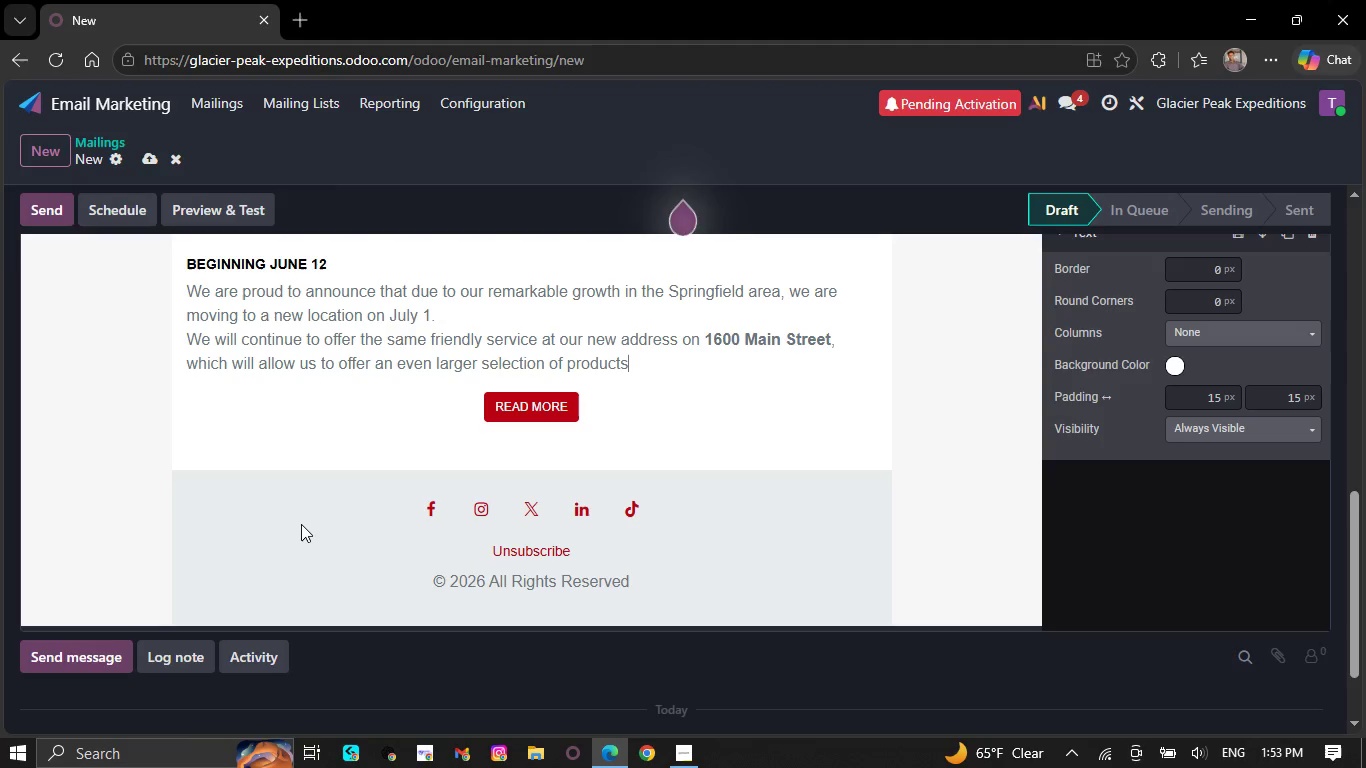 
key(Backspace)
 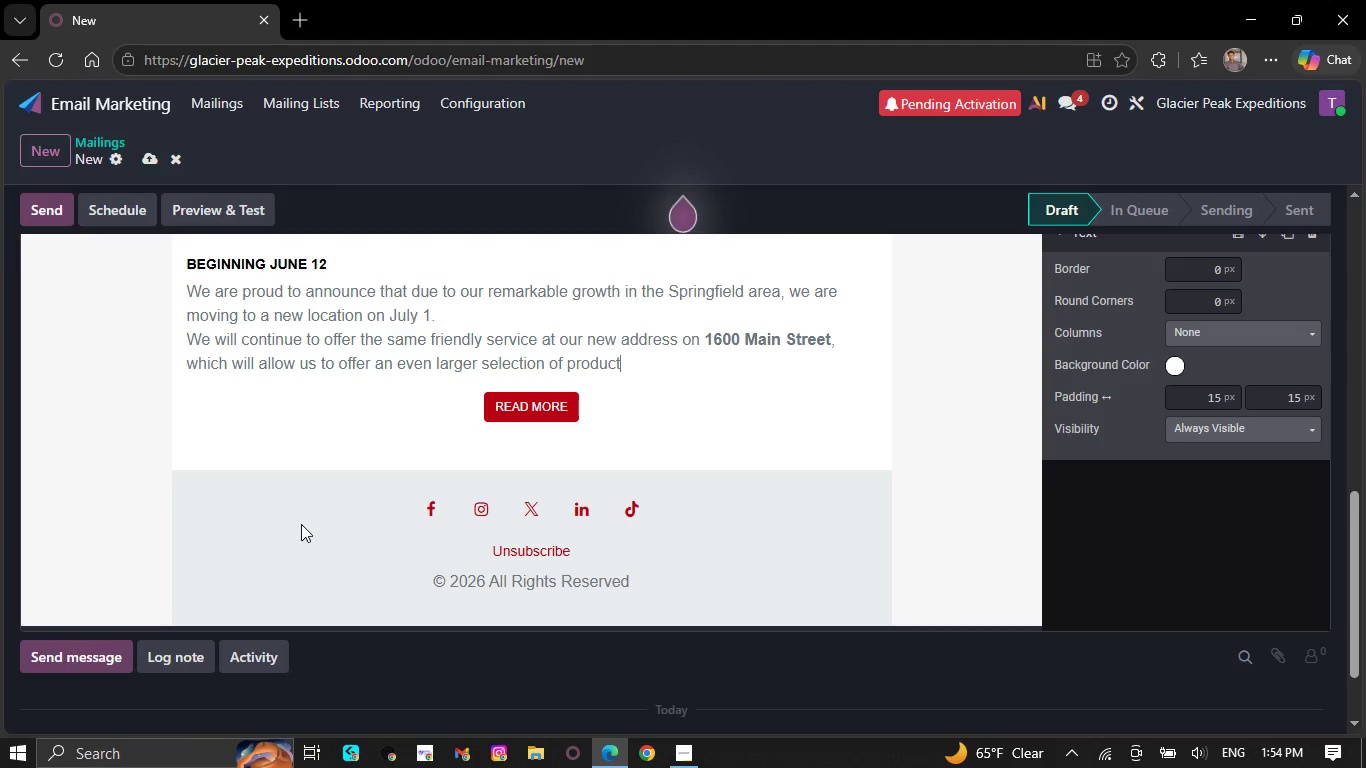 
wait(39.38)
 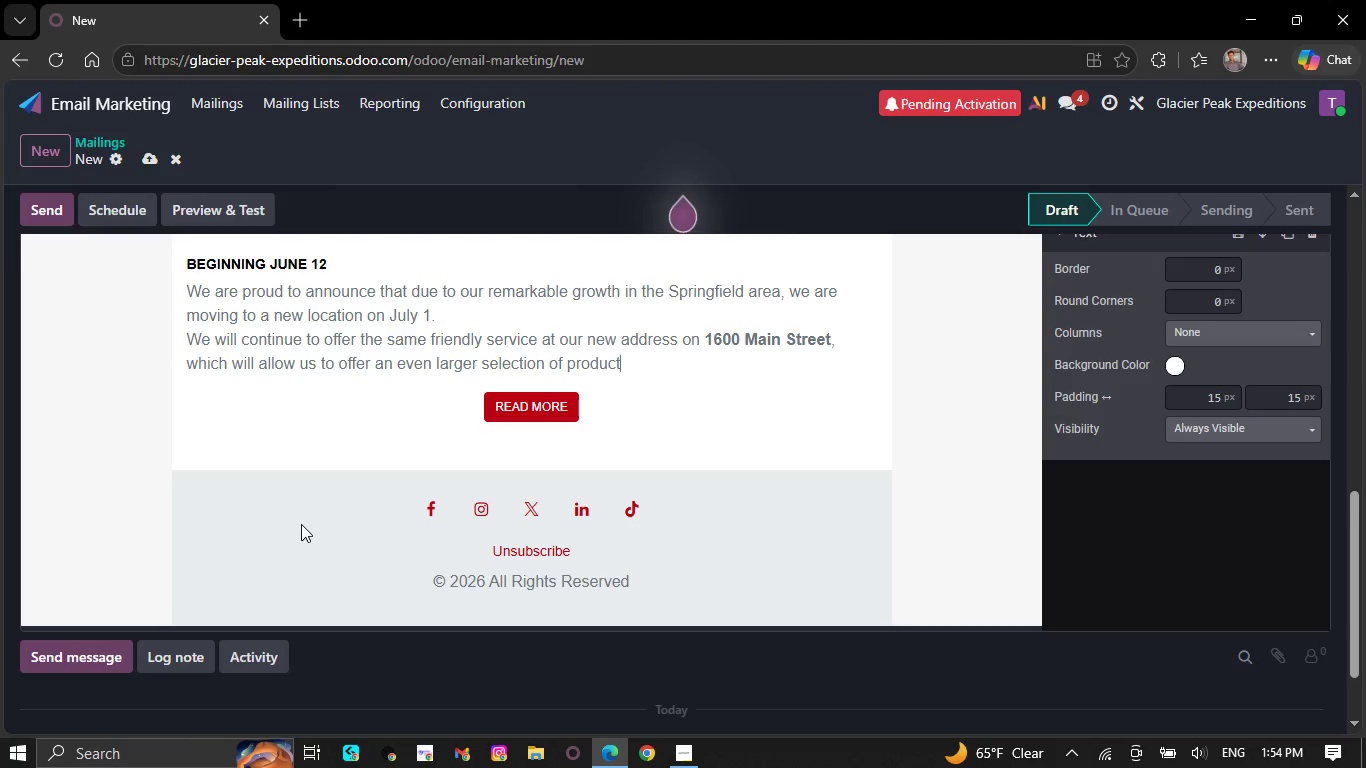 
key(Backspace)
 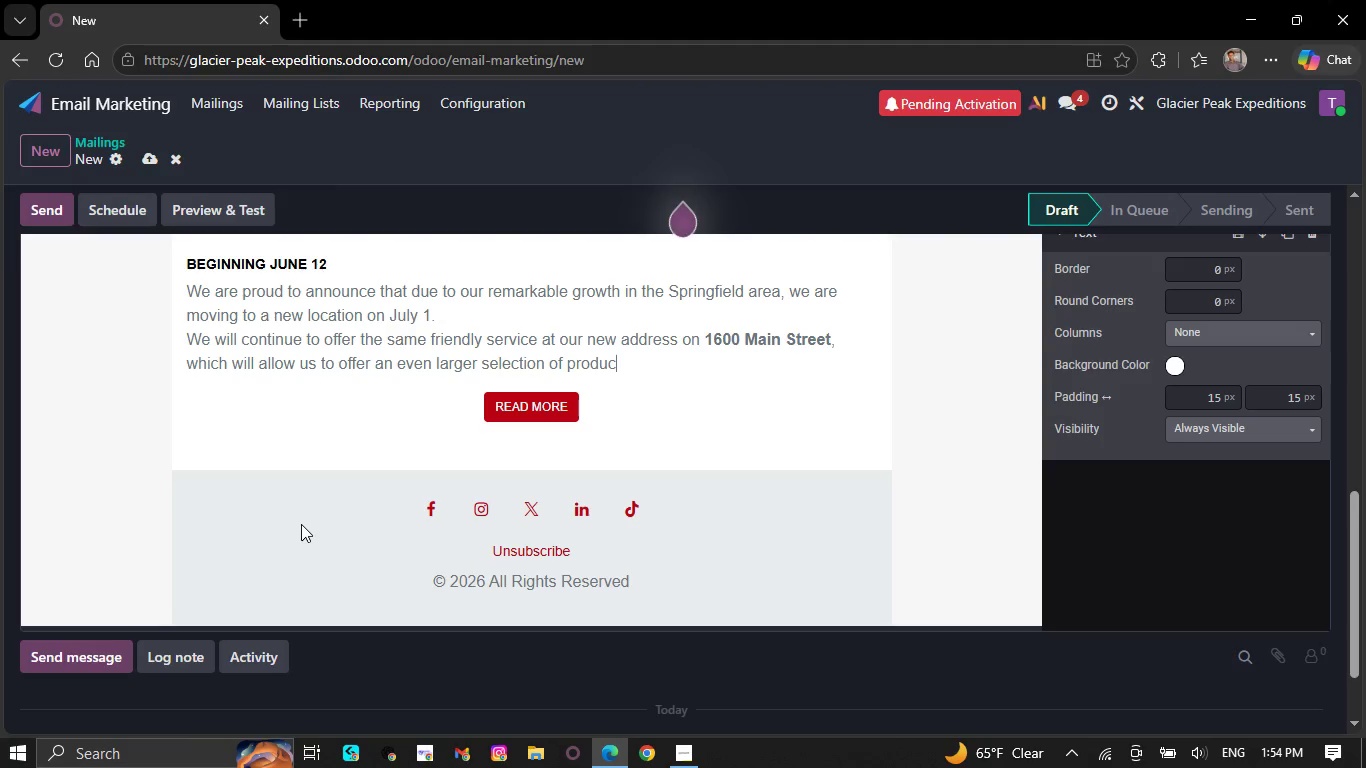 
key(Backspace)
 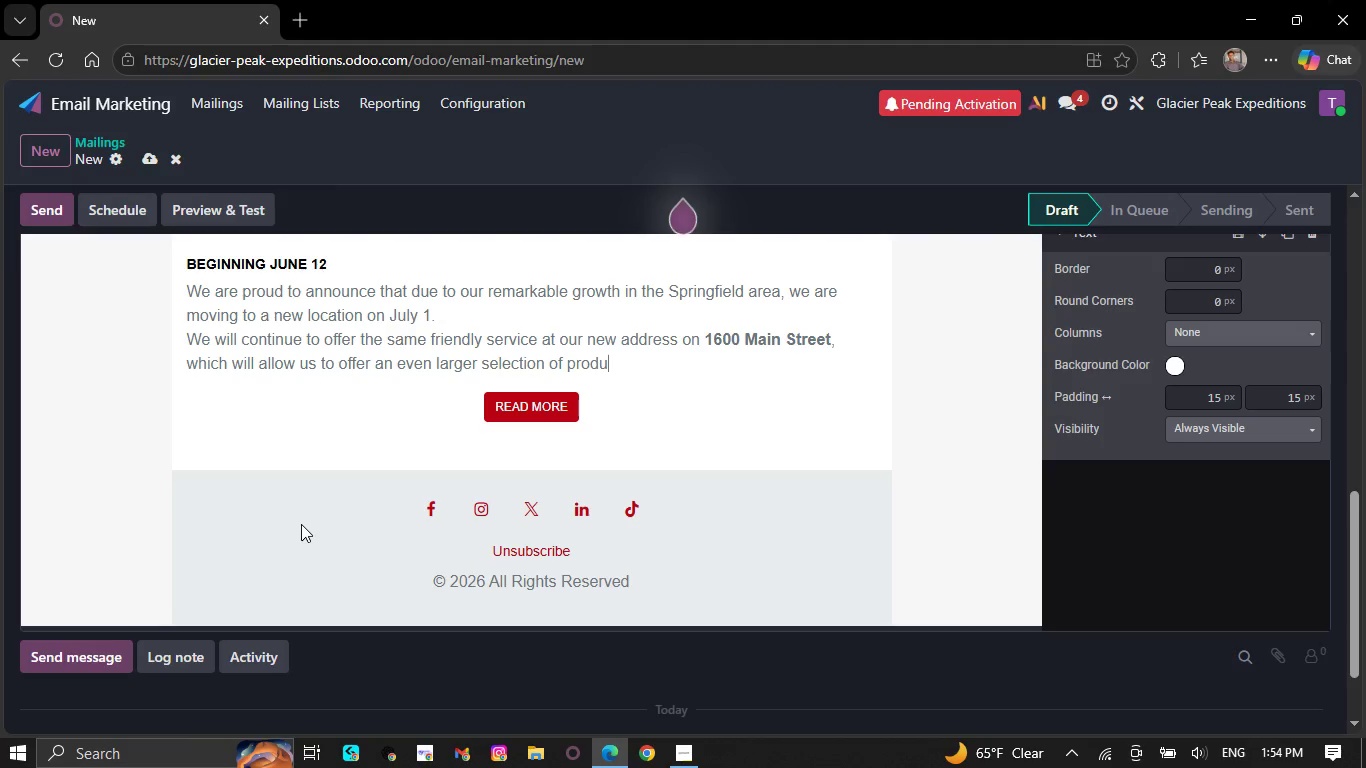 
key(Backspace)
 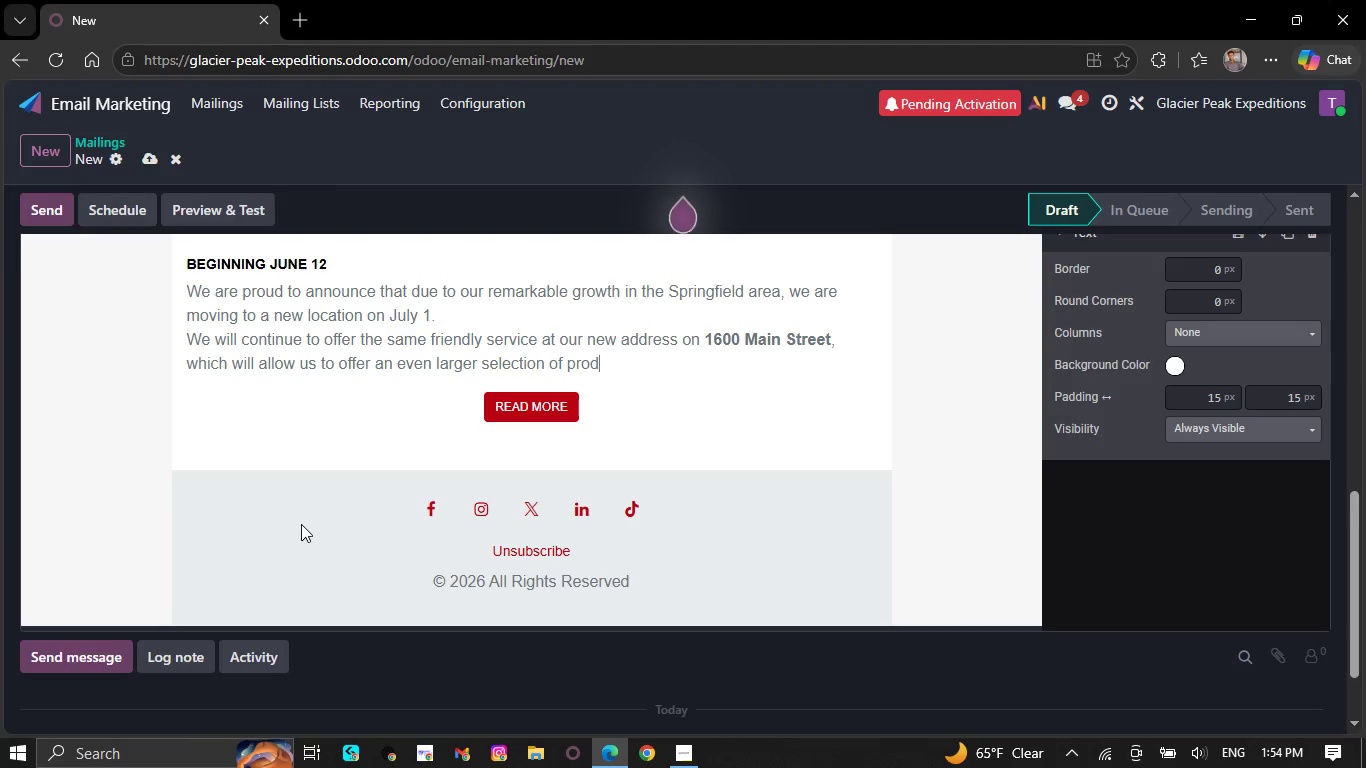 
key(Backspace)
 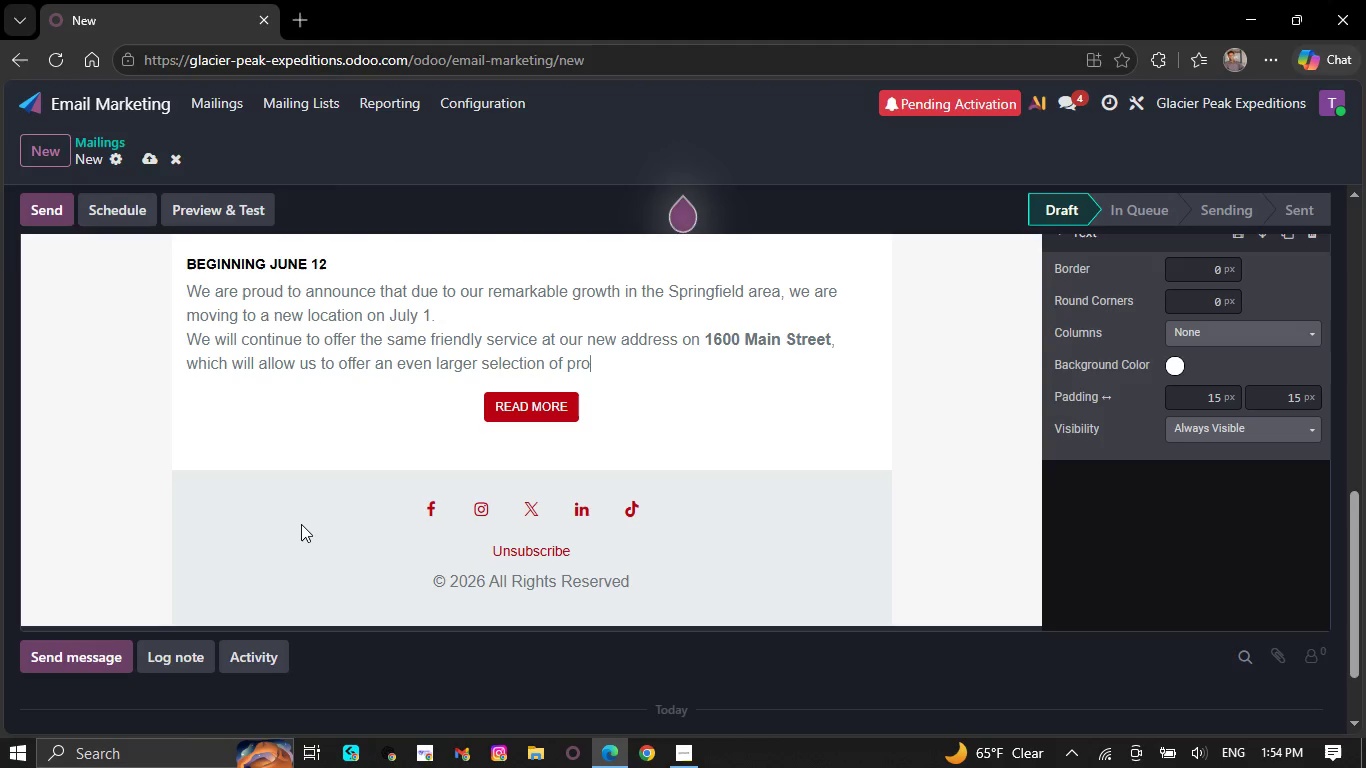 
key(Backspace)
 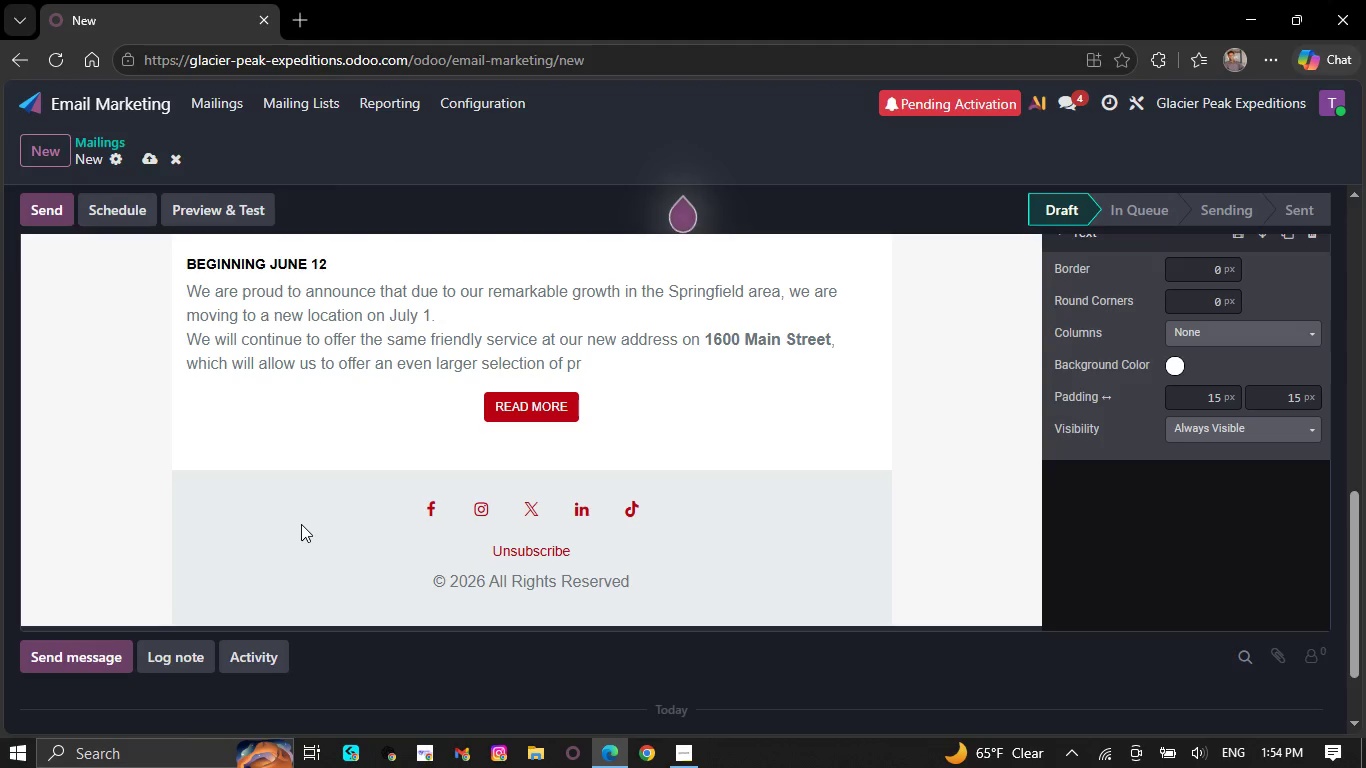 
key(Backspace)
 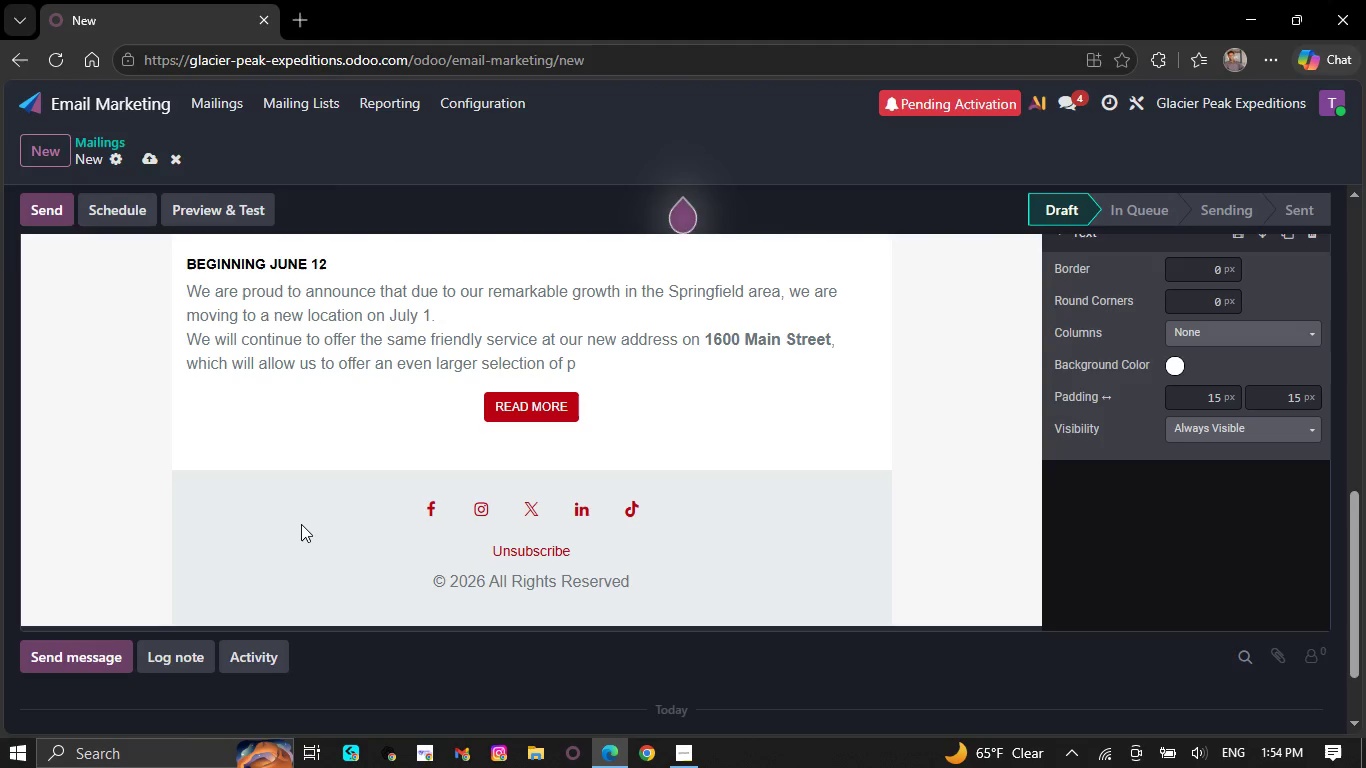 
key(Backspace)
 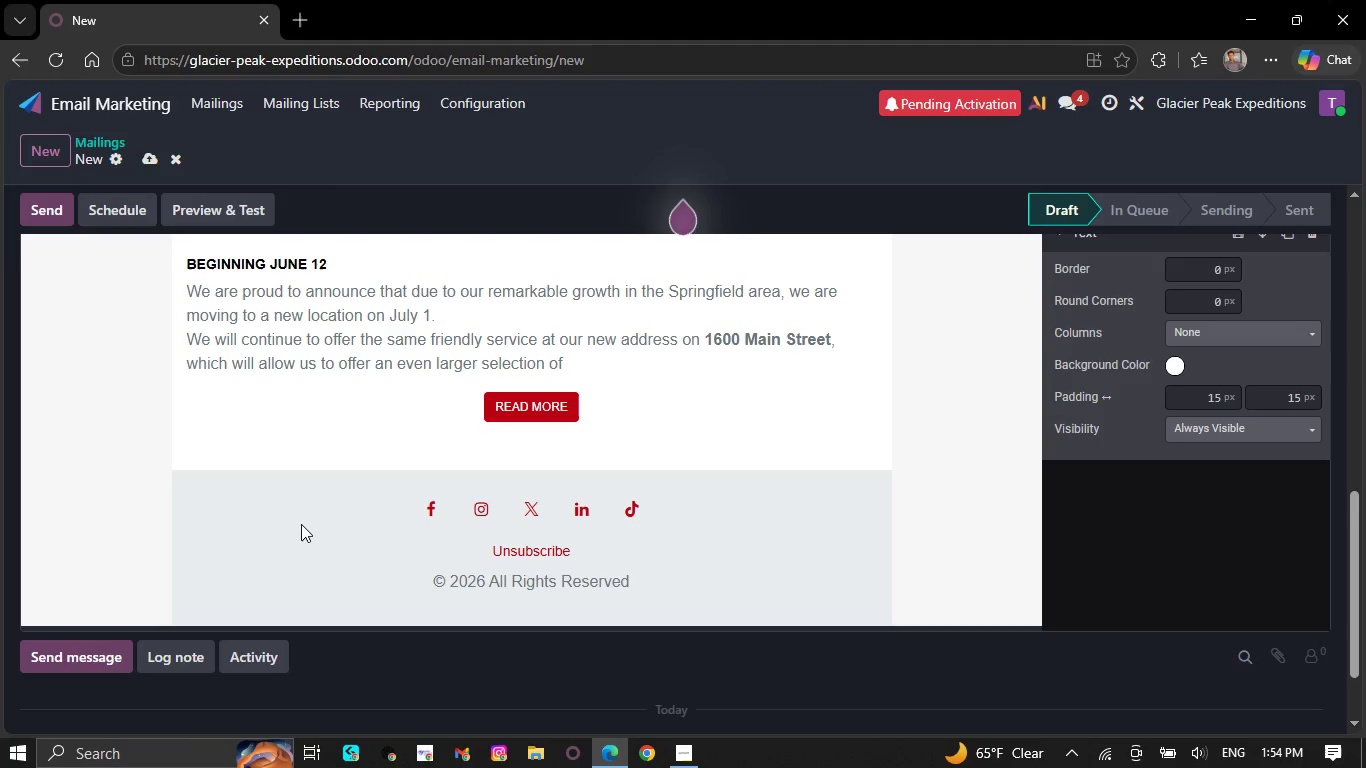 
key(Backspace)
 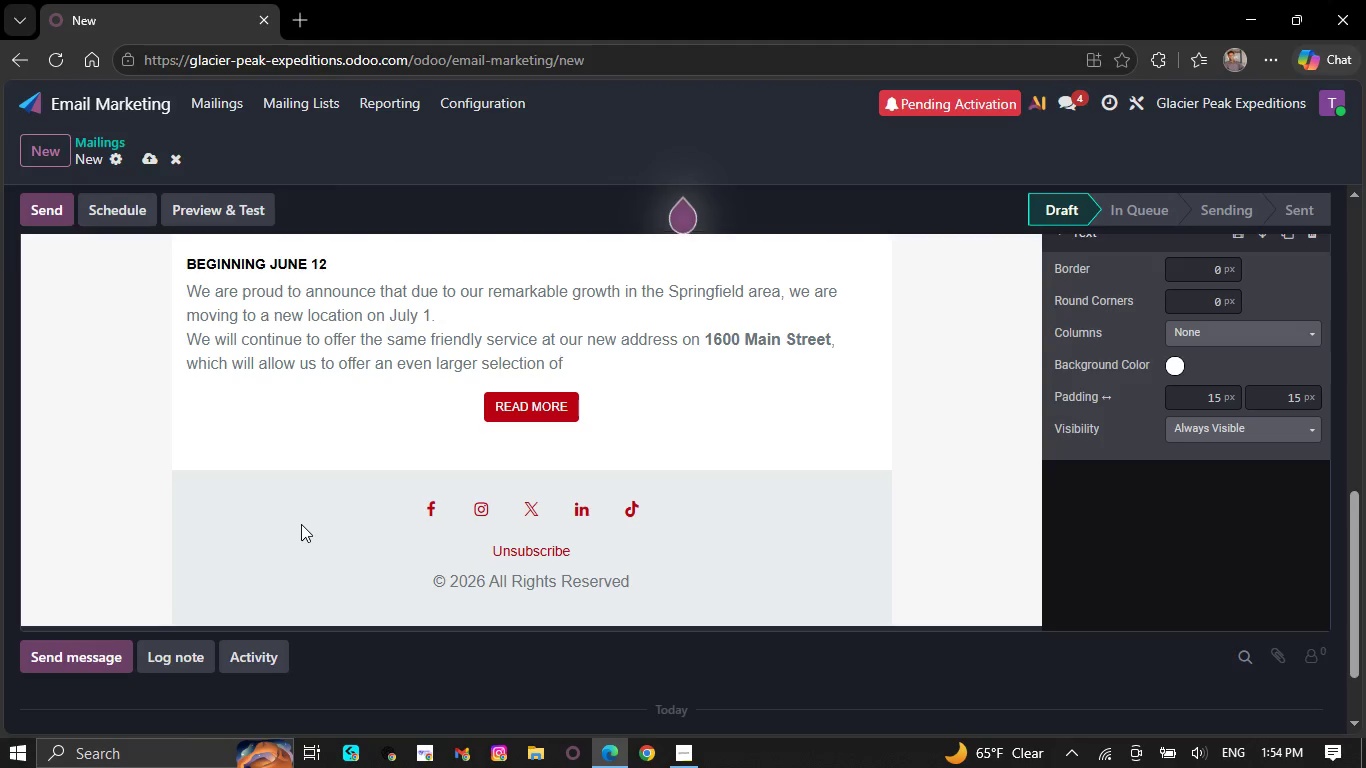 
key(Backspace)
 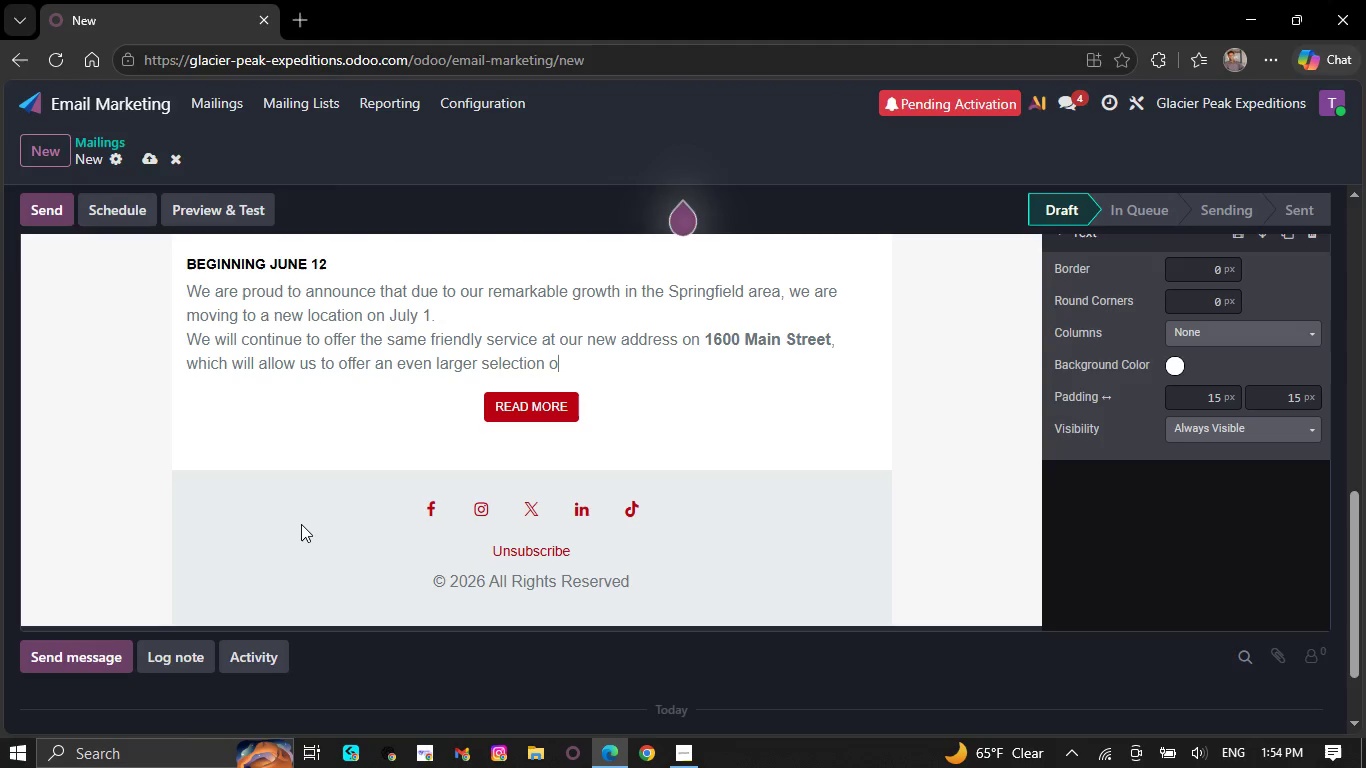 
key(Backspace)
 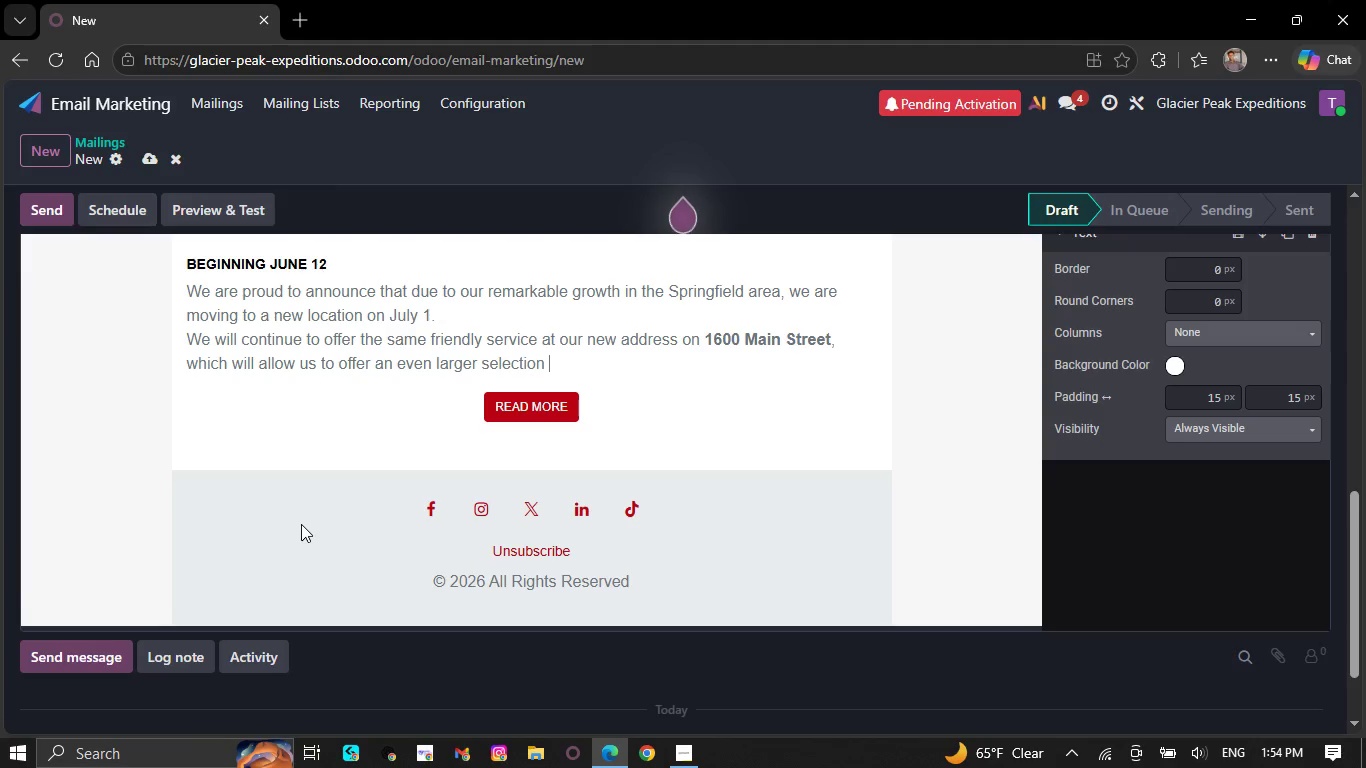 
key(Backspace)
 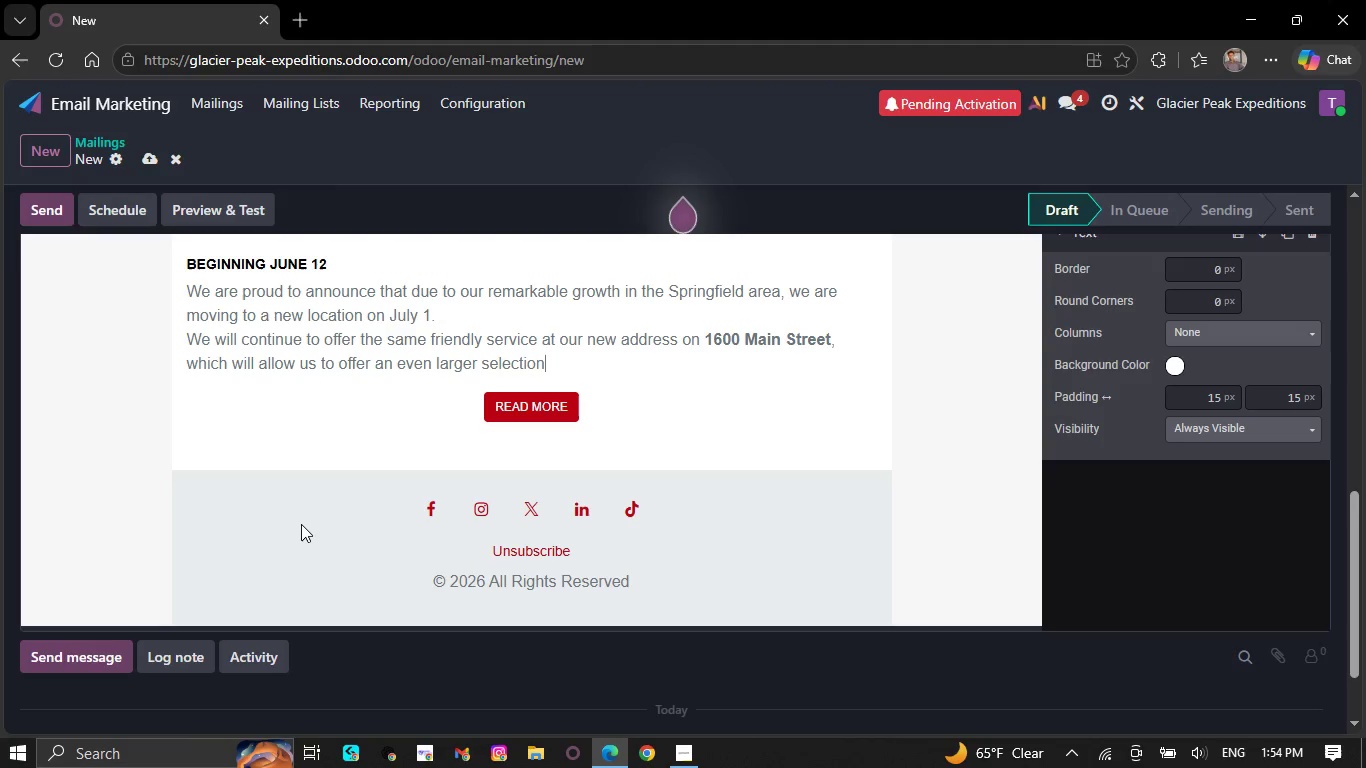 
key(Backspace)
 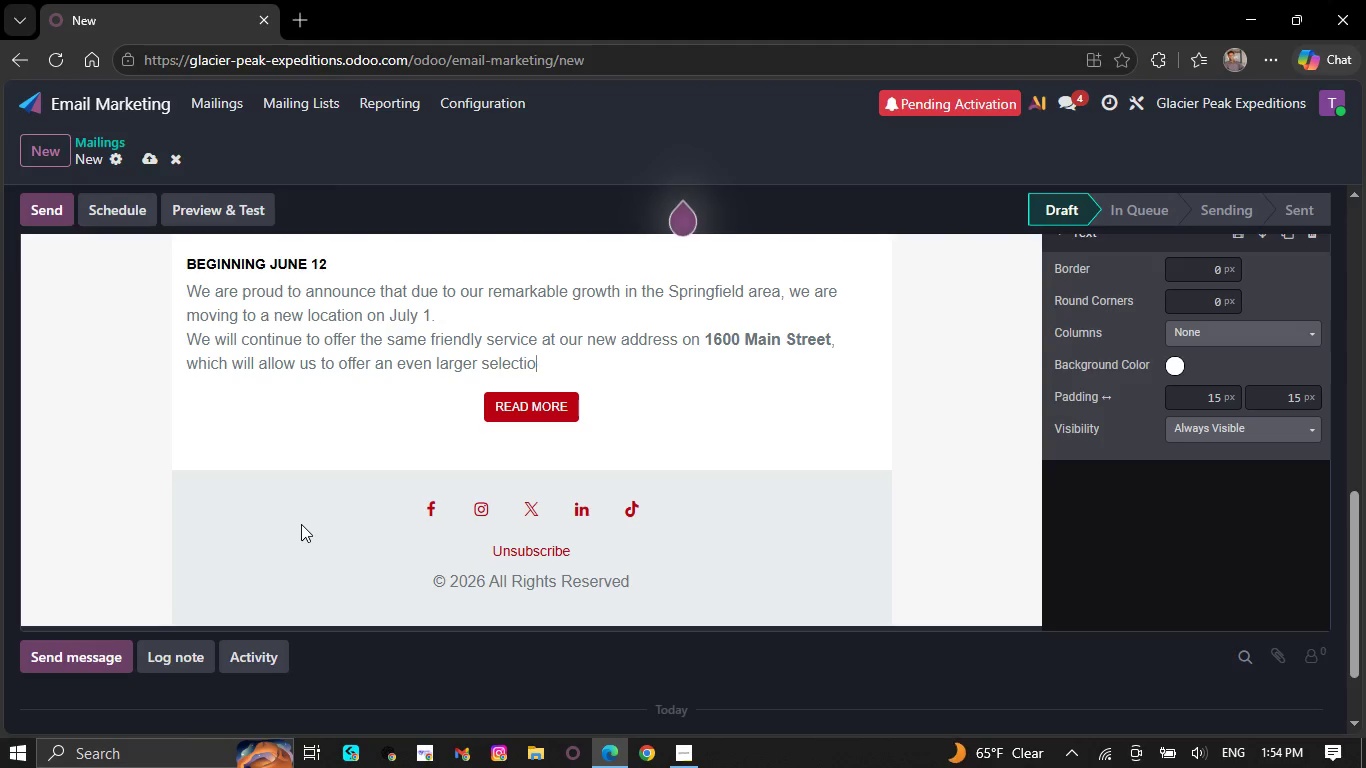 
key(Backspace)
 